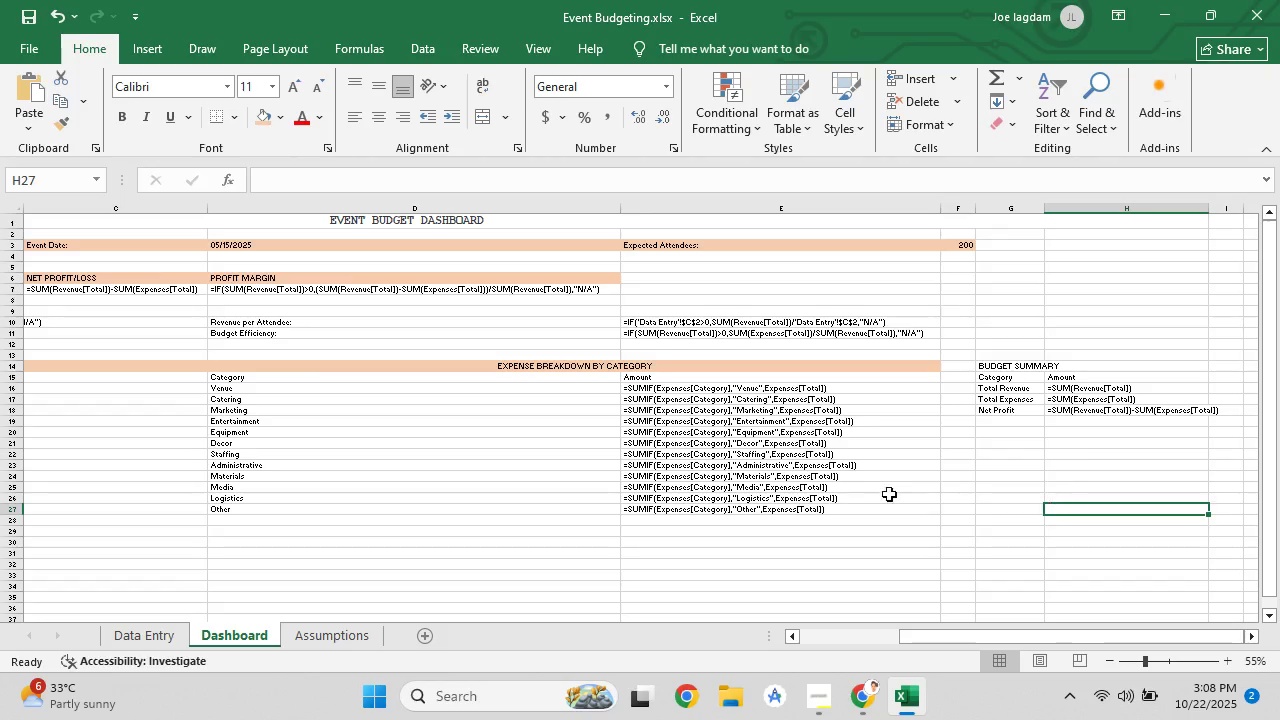 
scroll: coordinate [410, 473], scroll_direction: down, amount: 4.0
 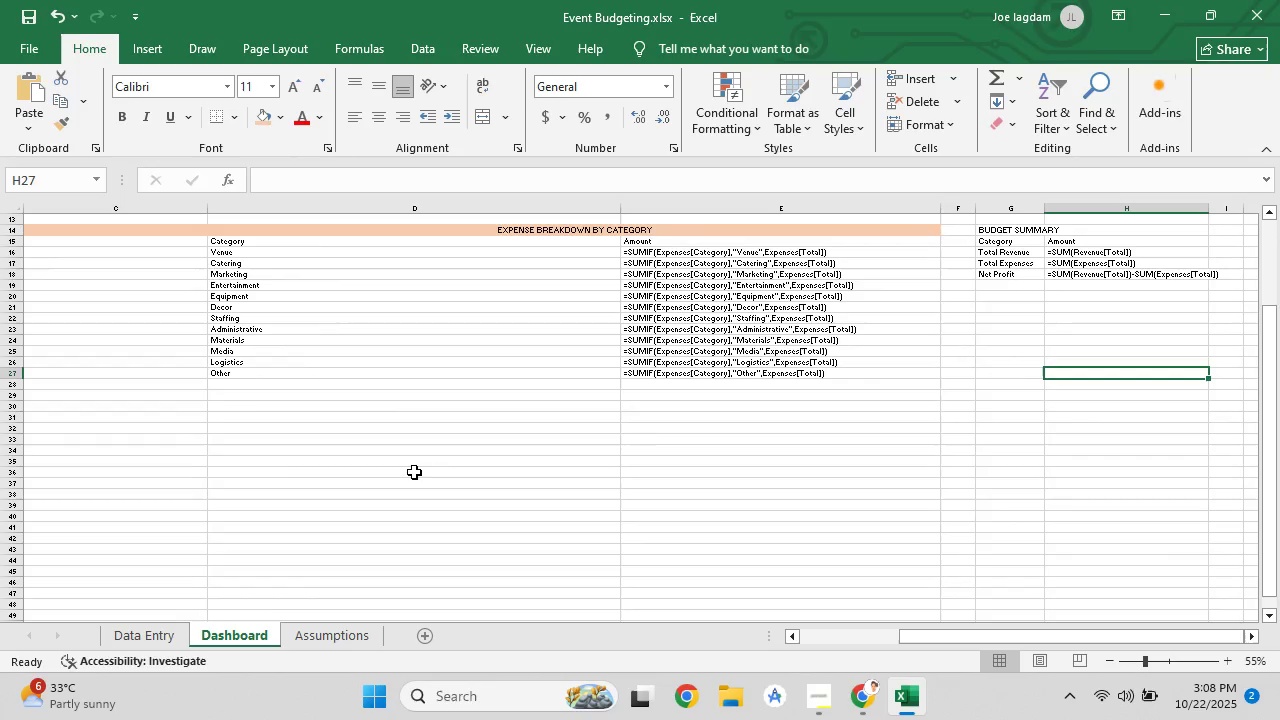 
scroll: coordinate [414, 472], scroll_direction: up, amount: 4.0
 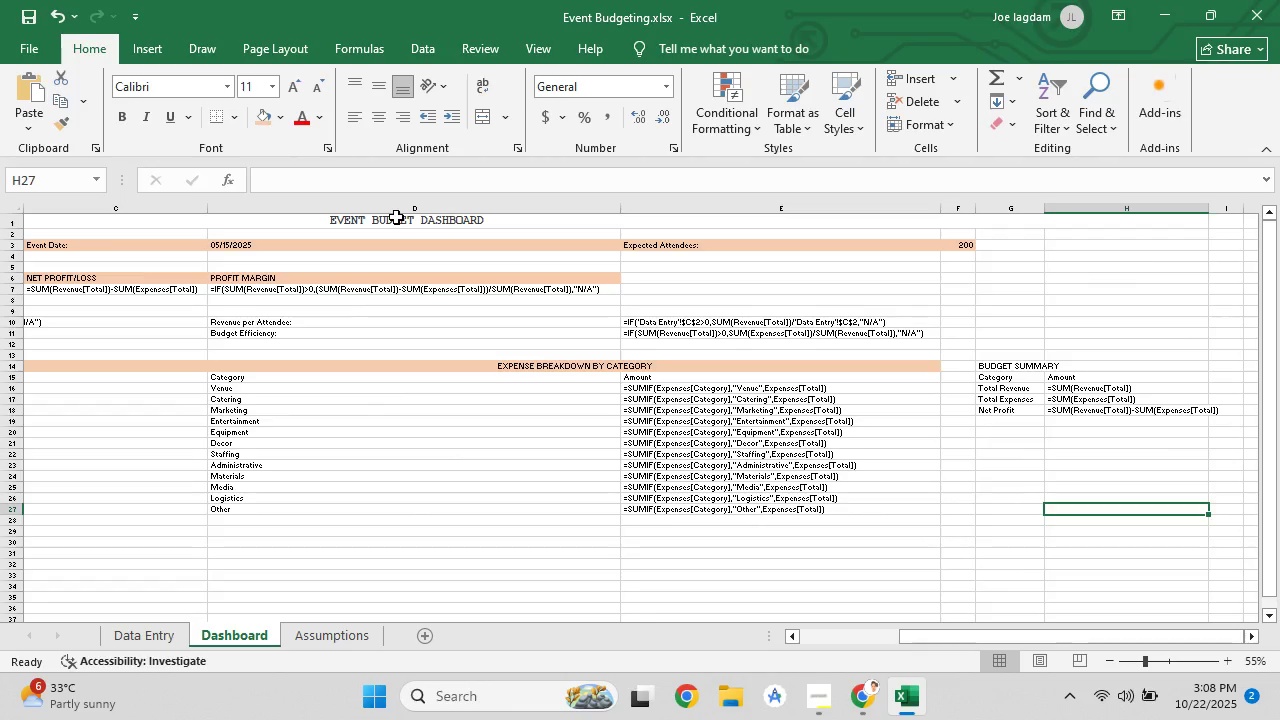 
left_click([396, 217])
 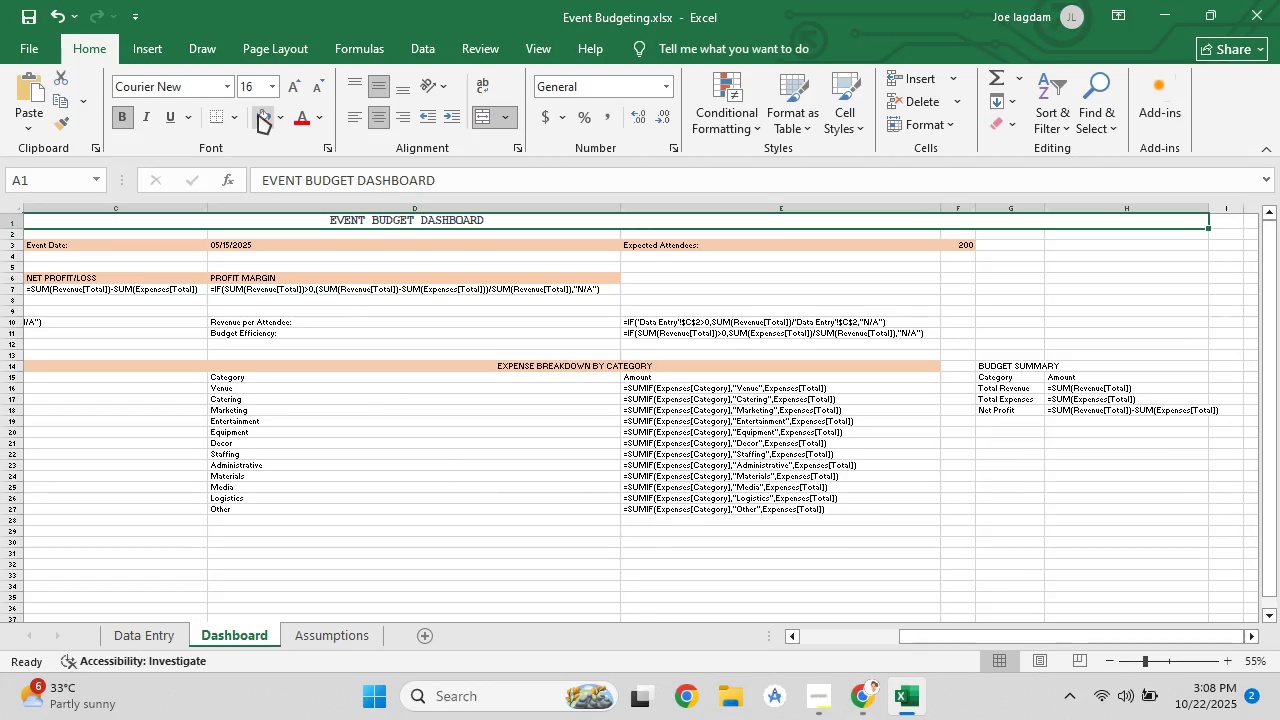 
left_click([258, 114])
 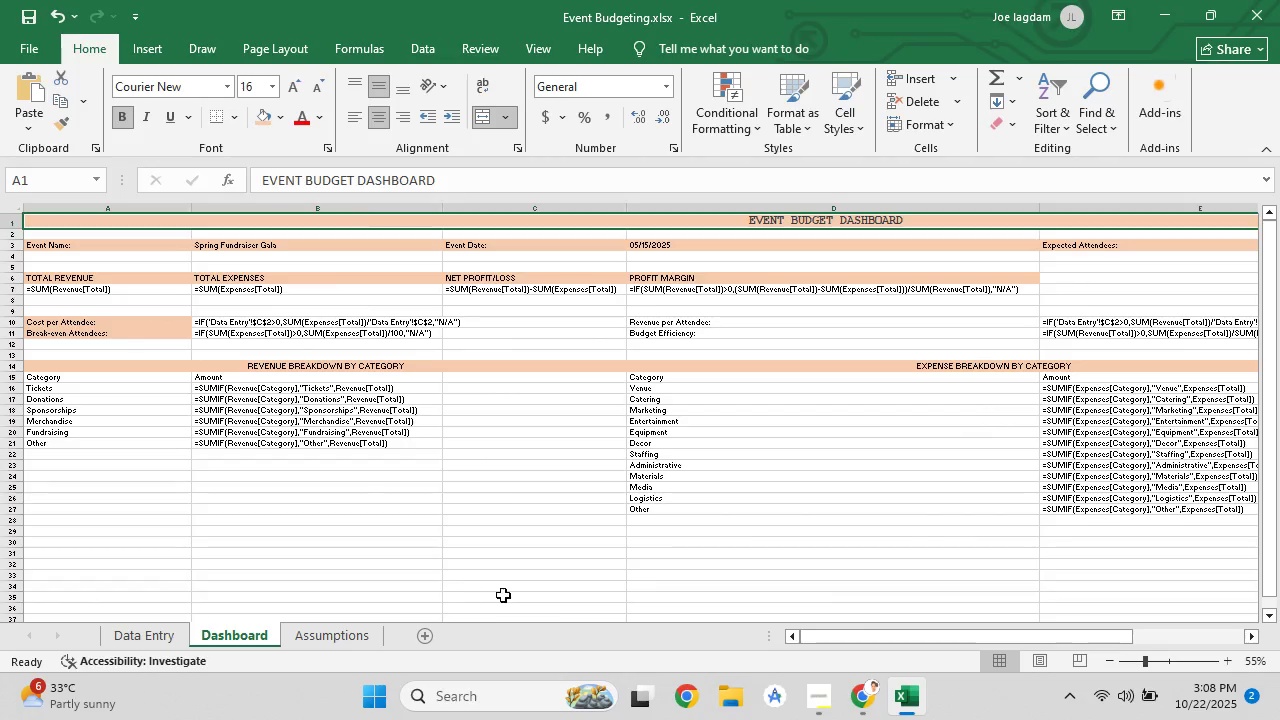 
left_click([503, 595])
 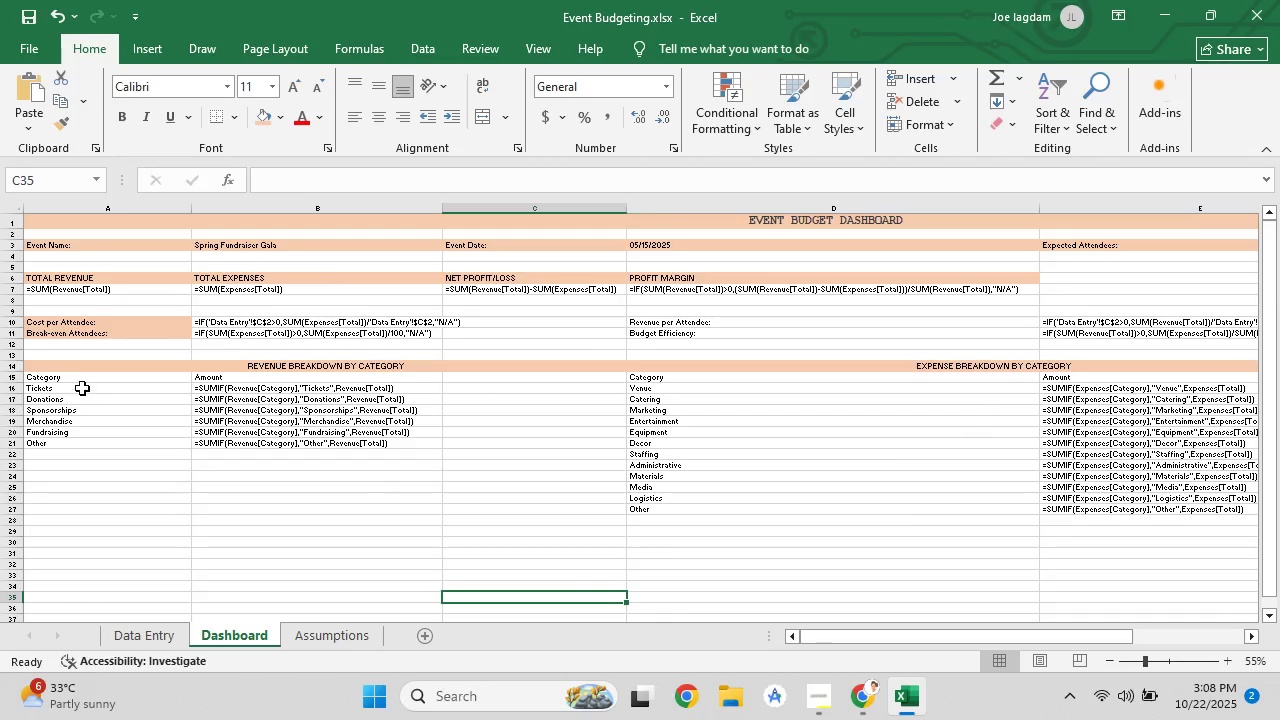 
left_click([80, 377])
 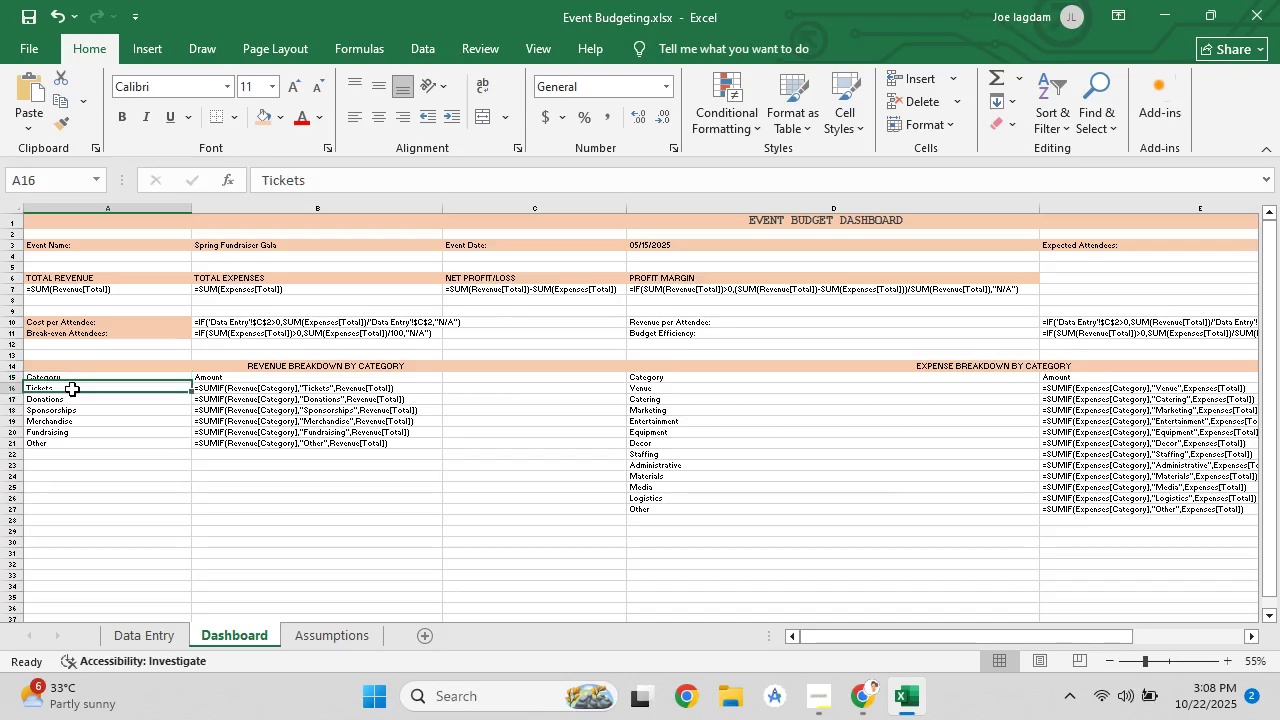 
left_click([72, 389])
 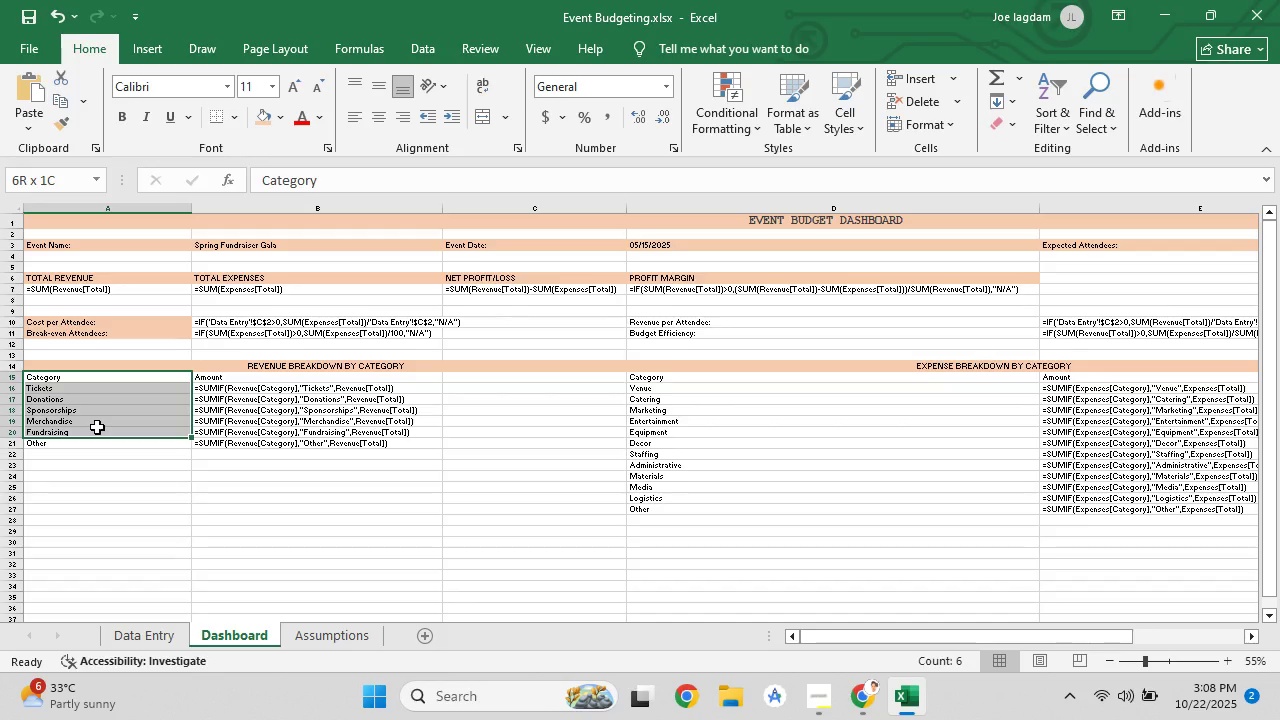 
left_click([89, 395])
 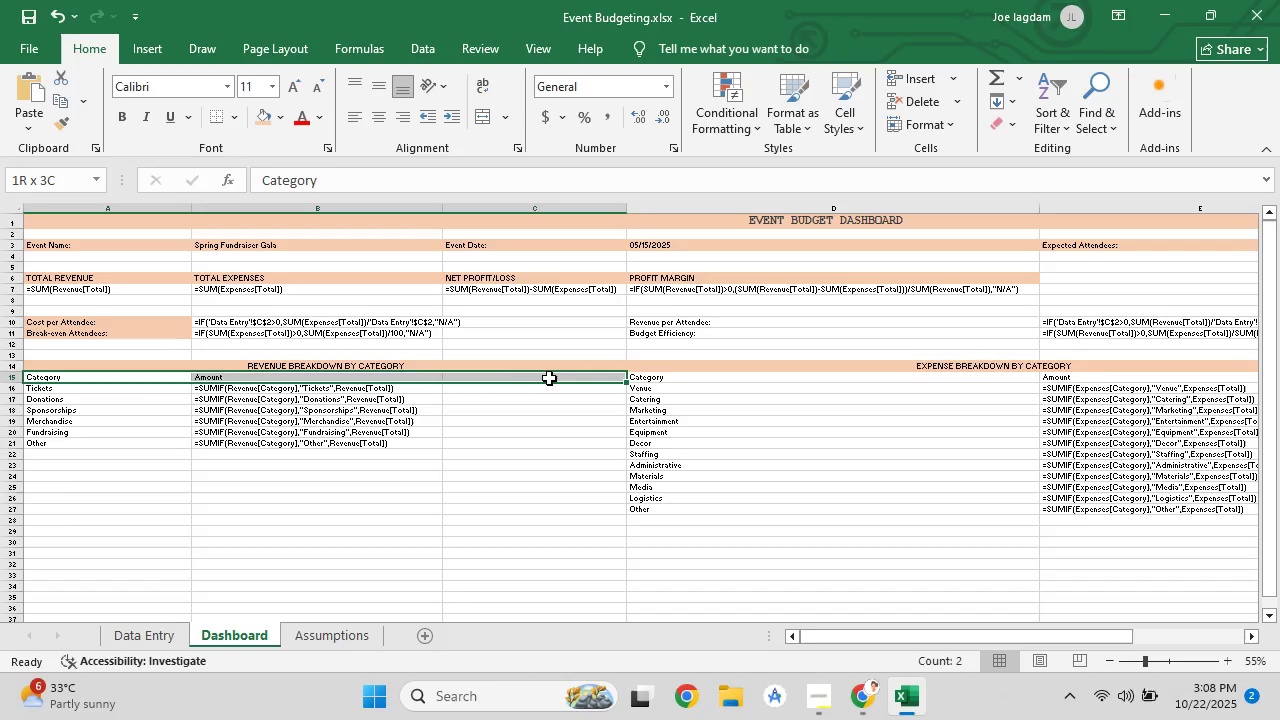 
mouse_move([610, 381])
 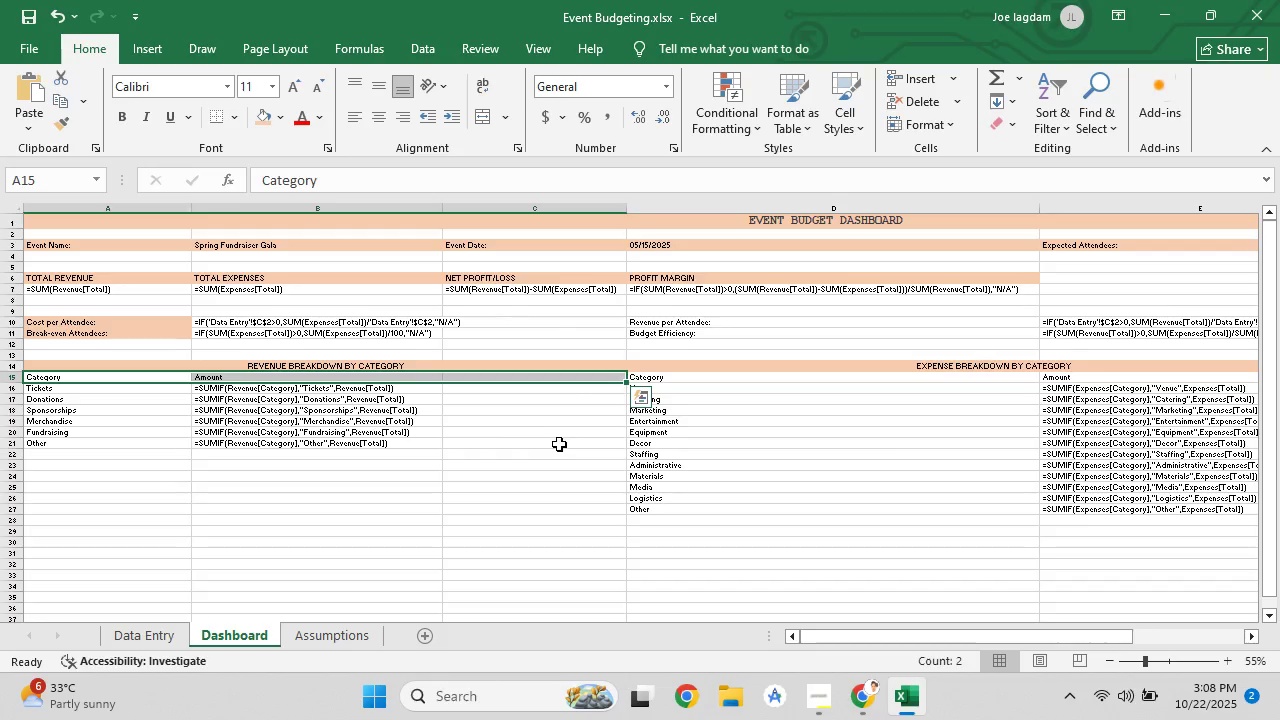 
left_click([558, 444])
 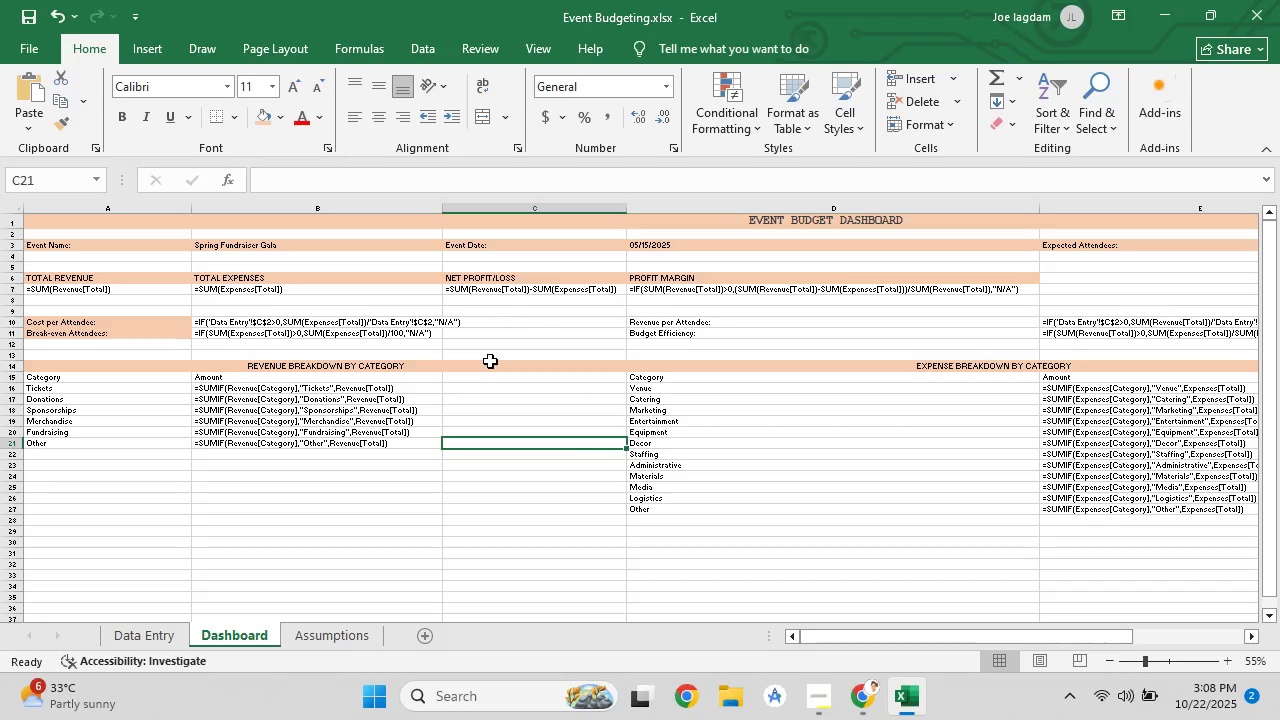 
left_click([490, 361])
 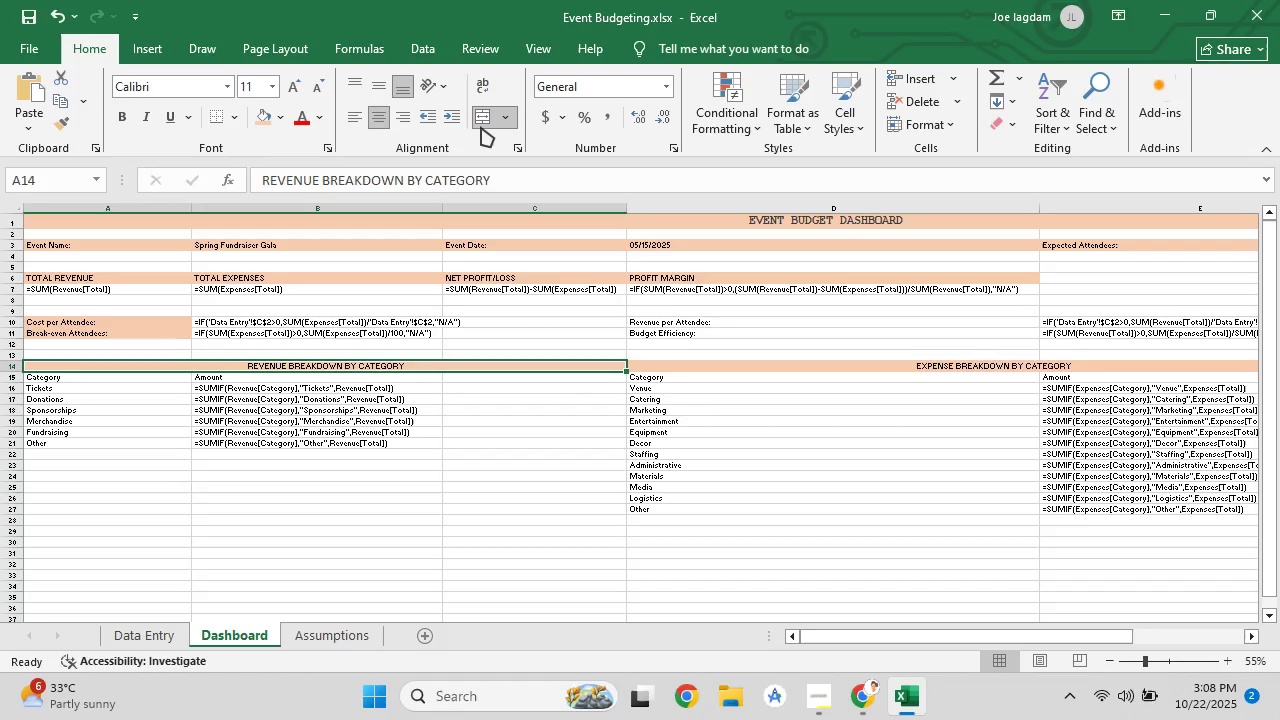 
left_click([481, 123])
 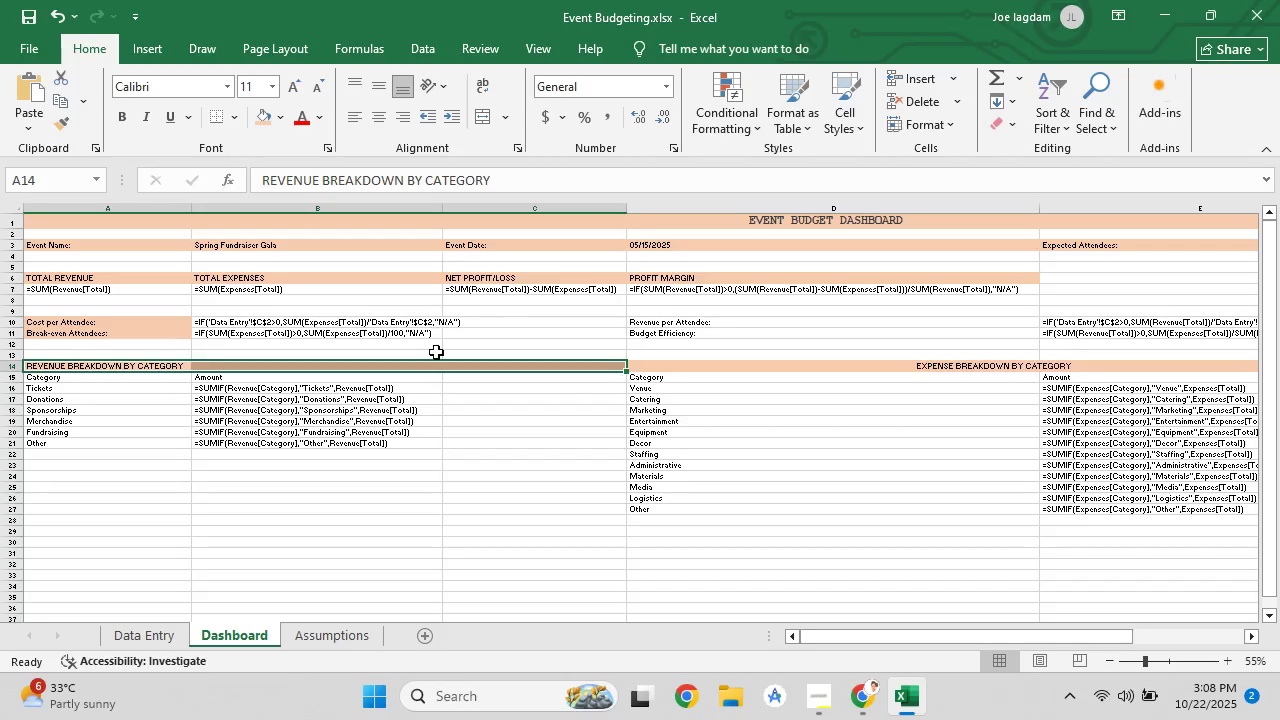 
left_click([436, 352])
 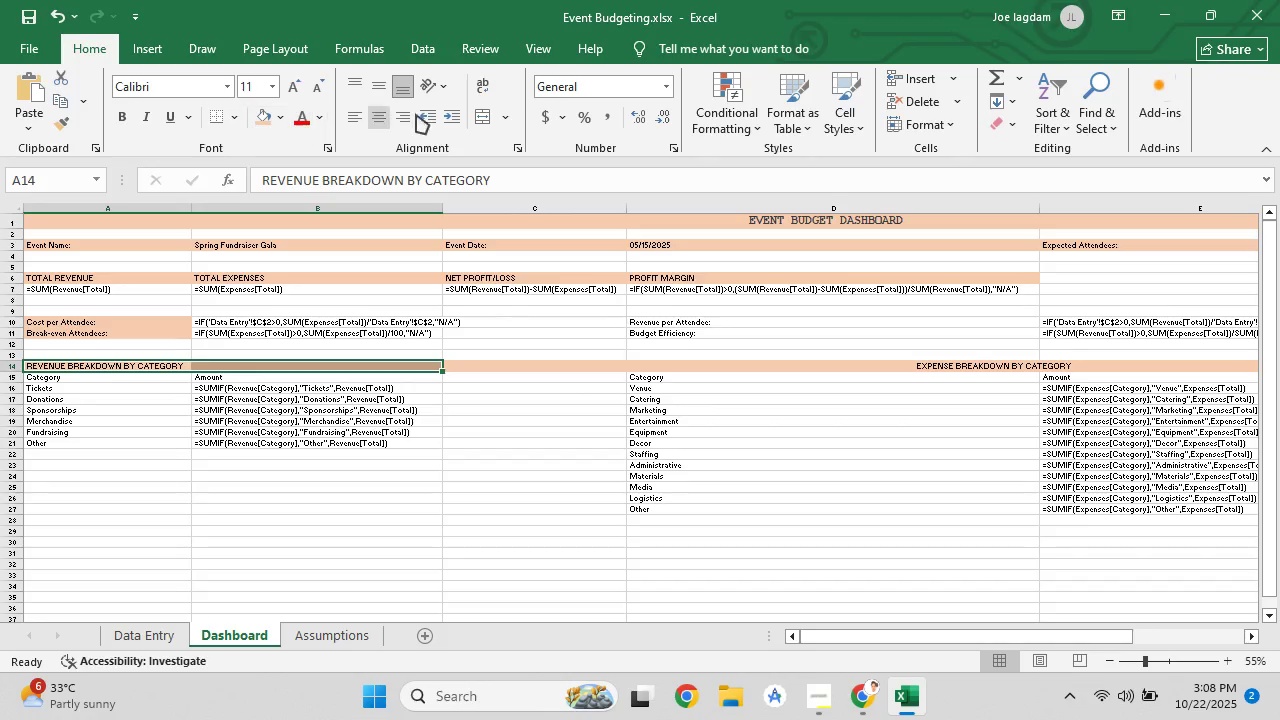 
left_click([481, 112])
 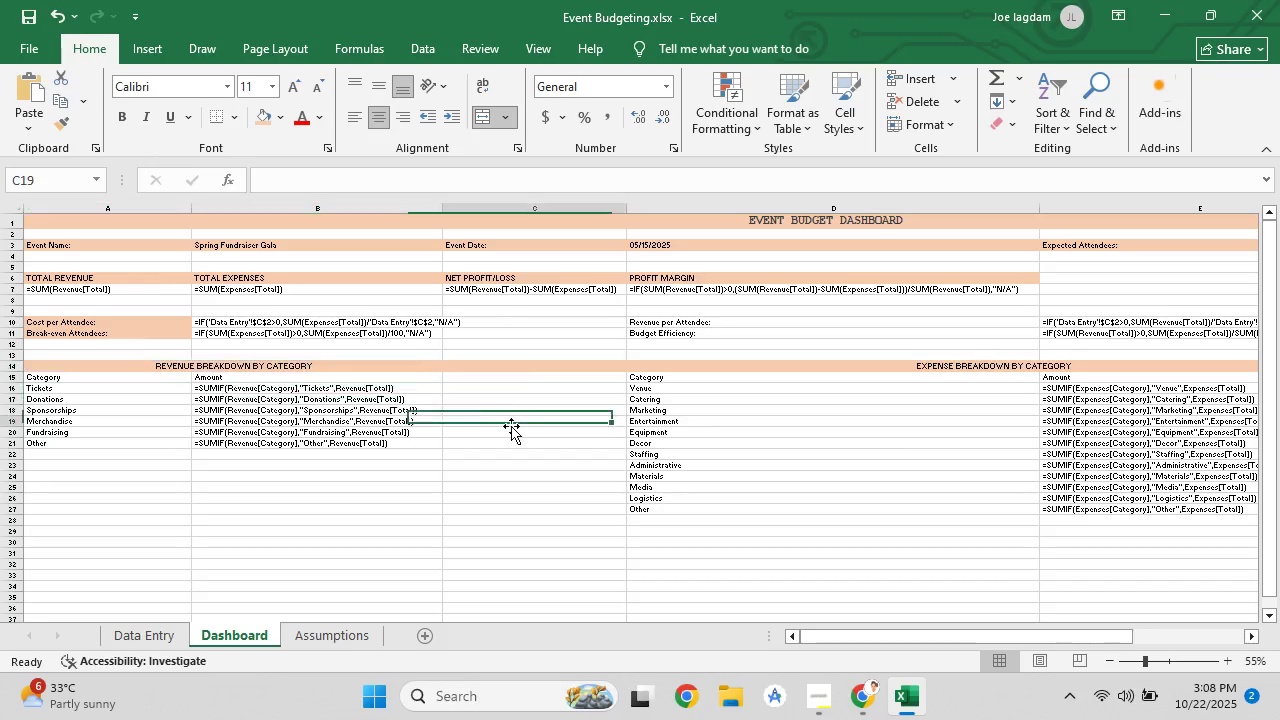 
left_click([513, 422])
 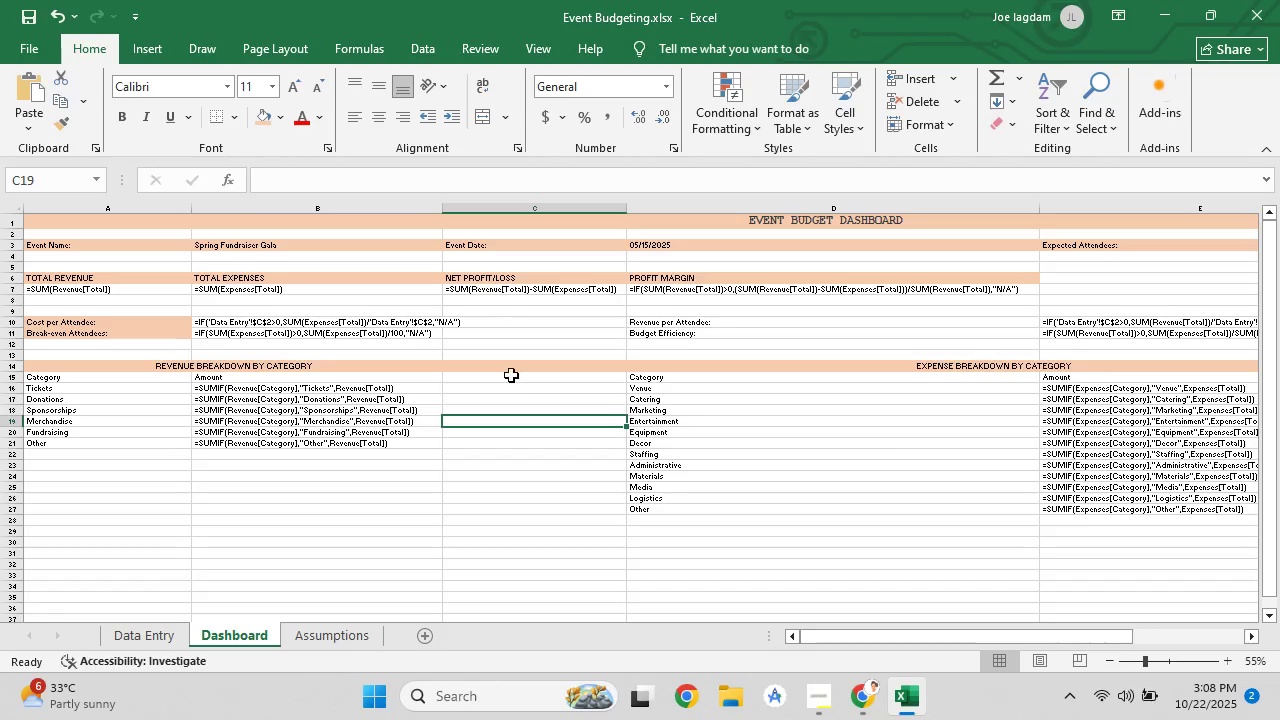 
left_click([511, 375])
 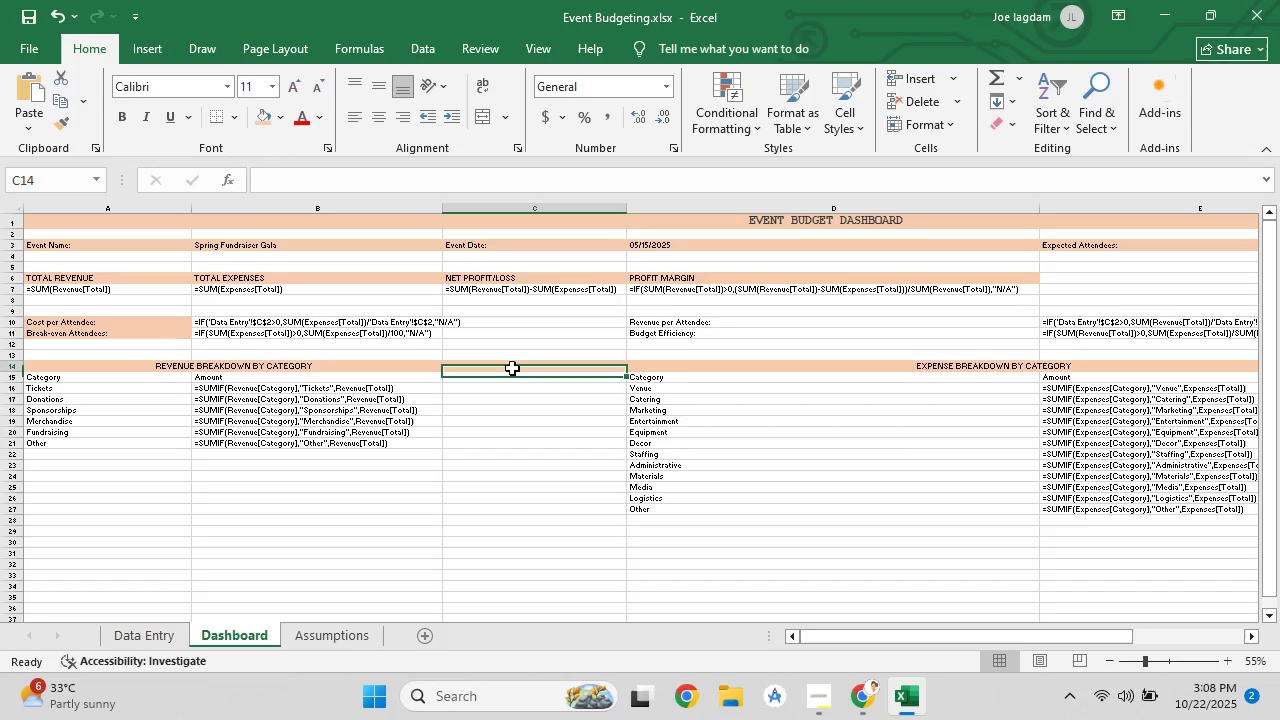 
left_click([512, 368])
 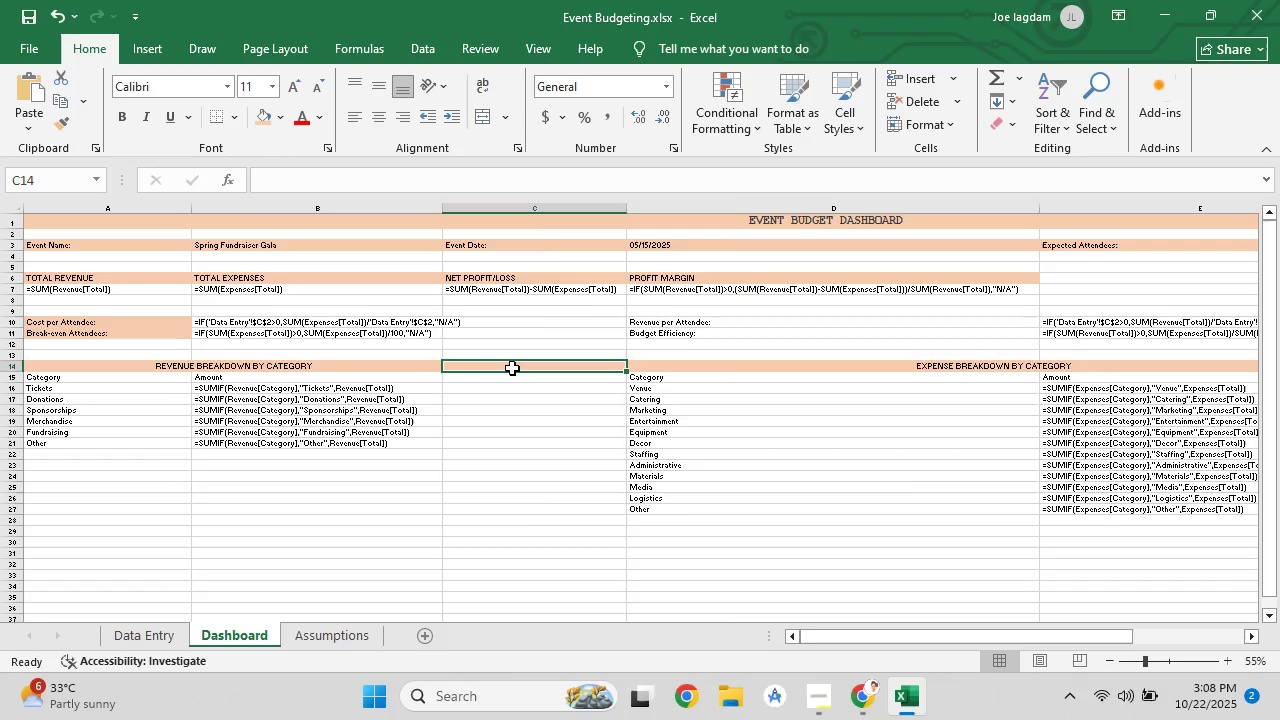 
right_click([512, 368])
 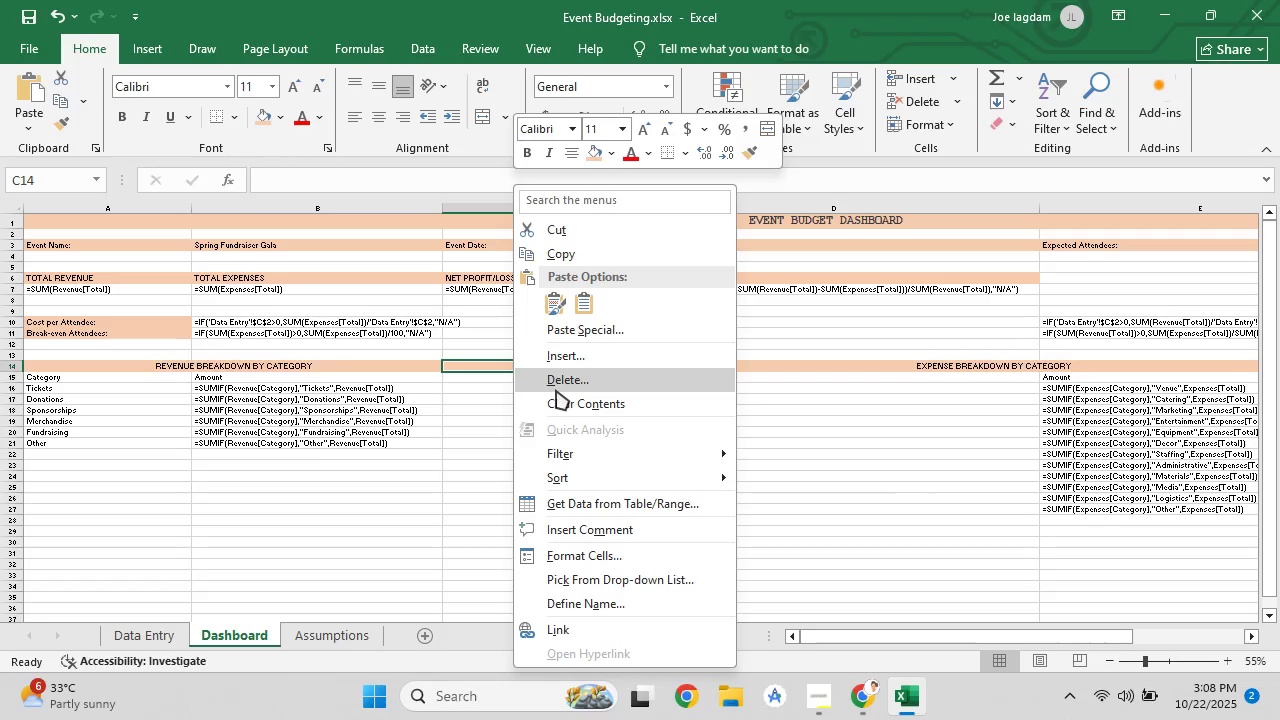 
left_click([556, 390])
 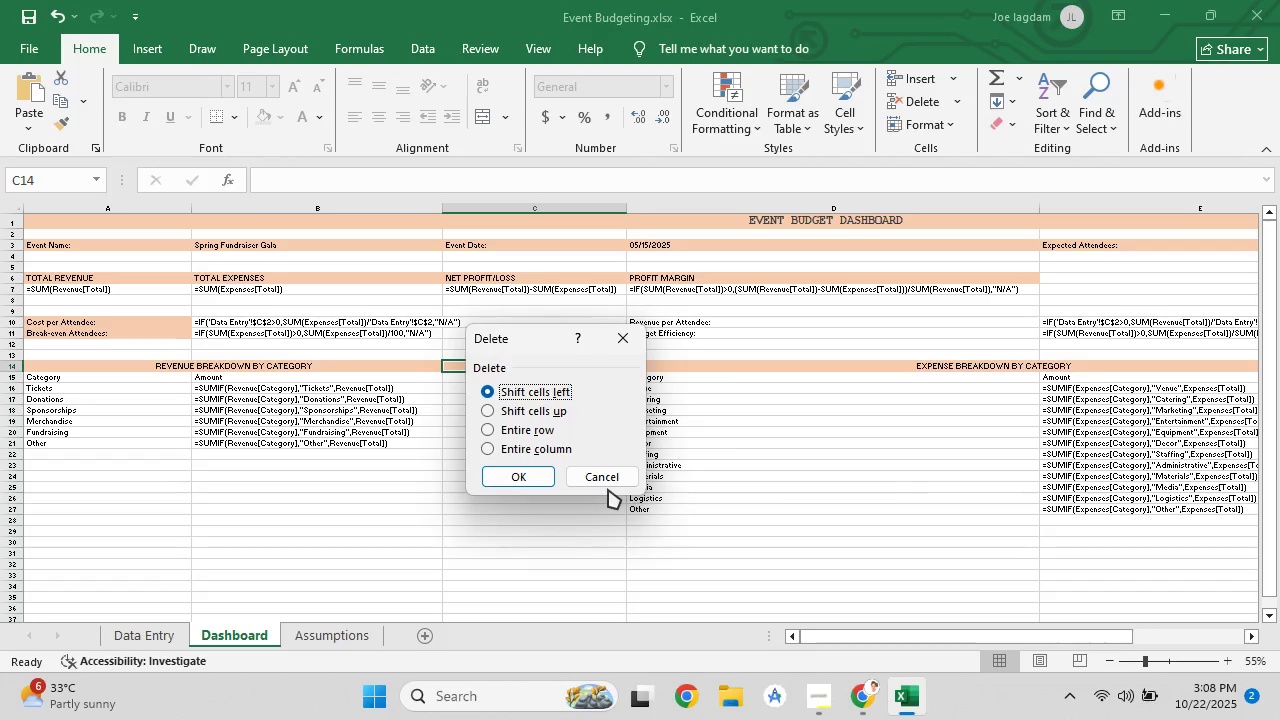 
left_click([614, 480])
 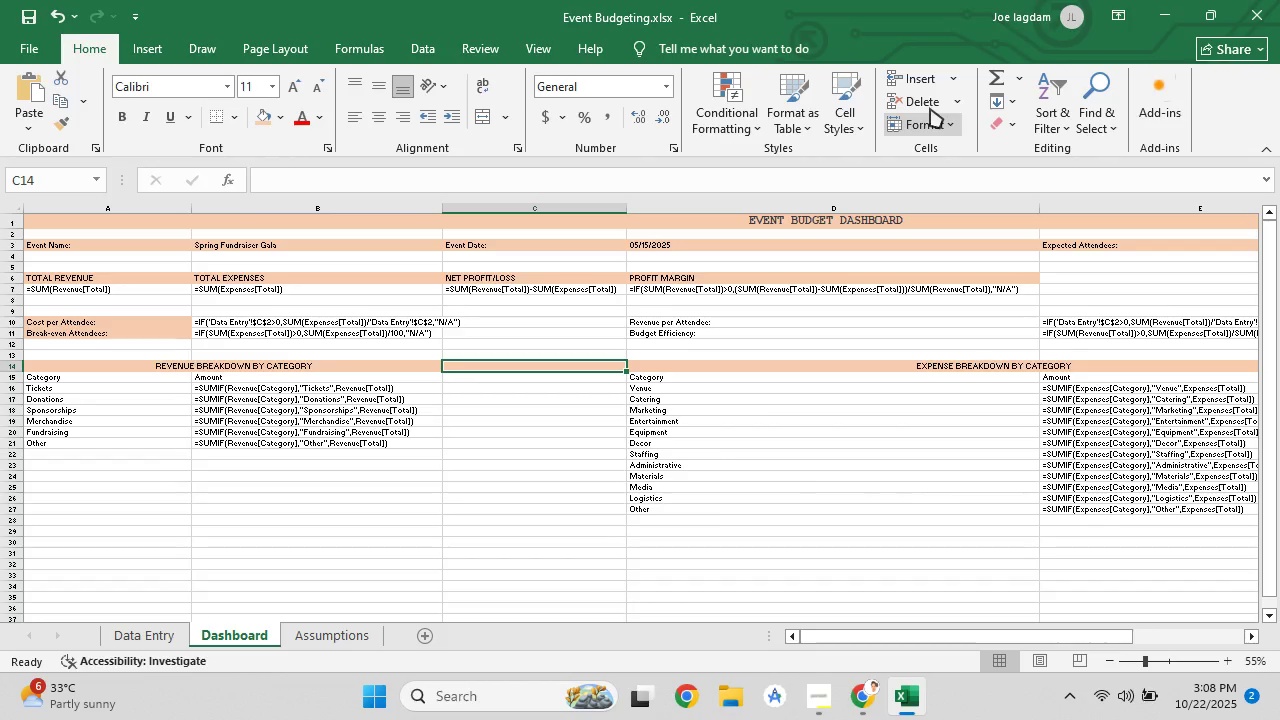 
left_click([929, 107])
 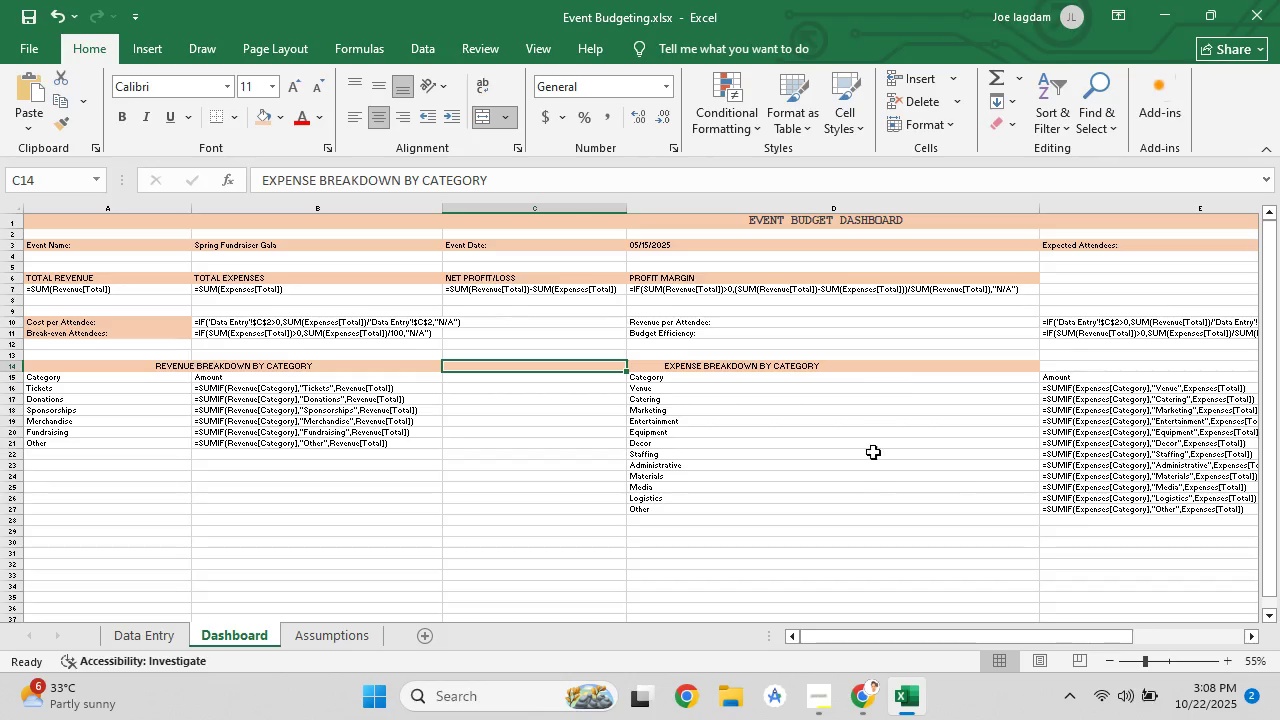 
left_click([870, 462])
 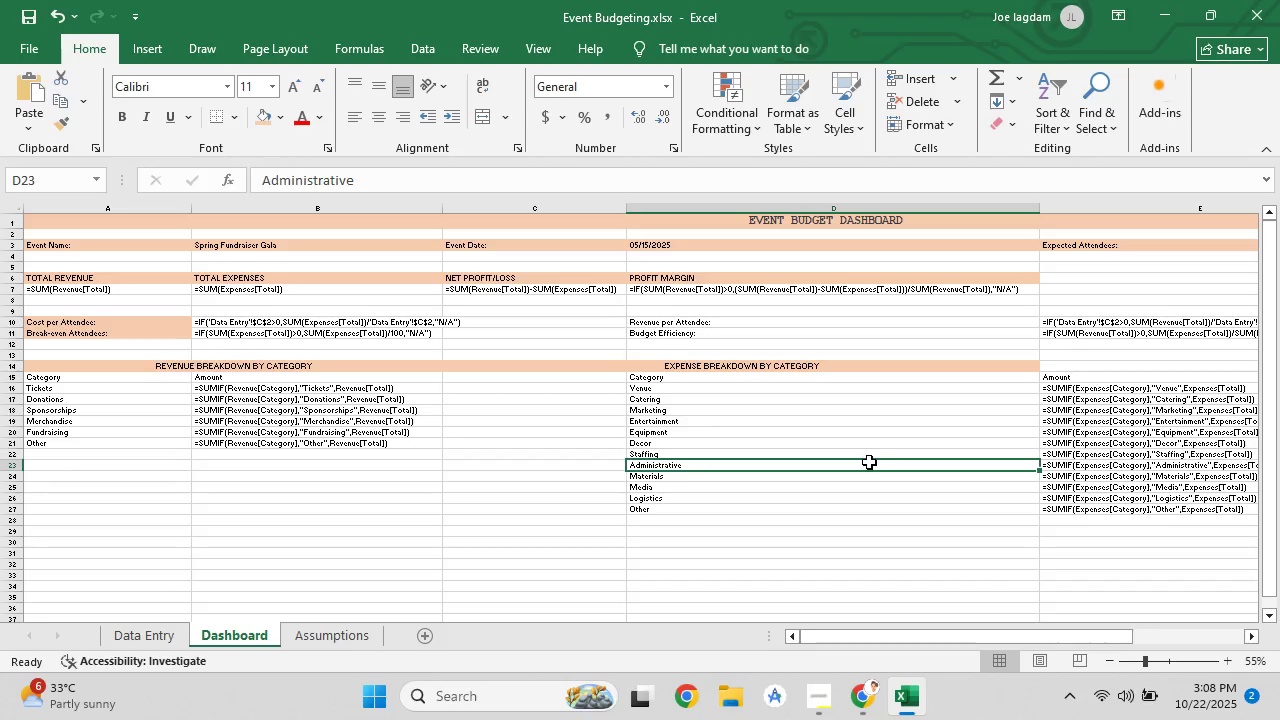 
scroll: coordinate [824, 459], scroll_direction: up, amount: 4.0
 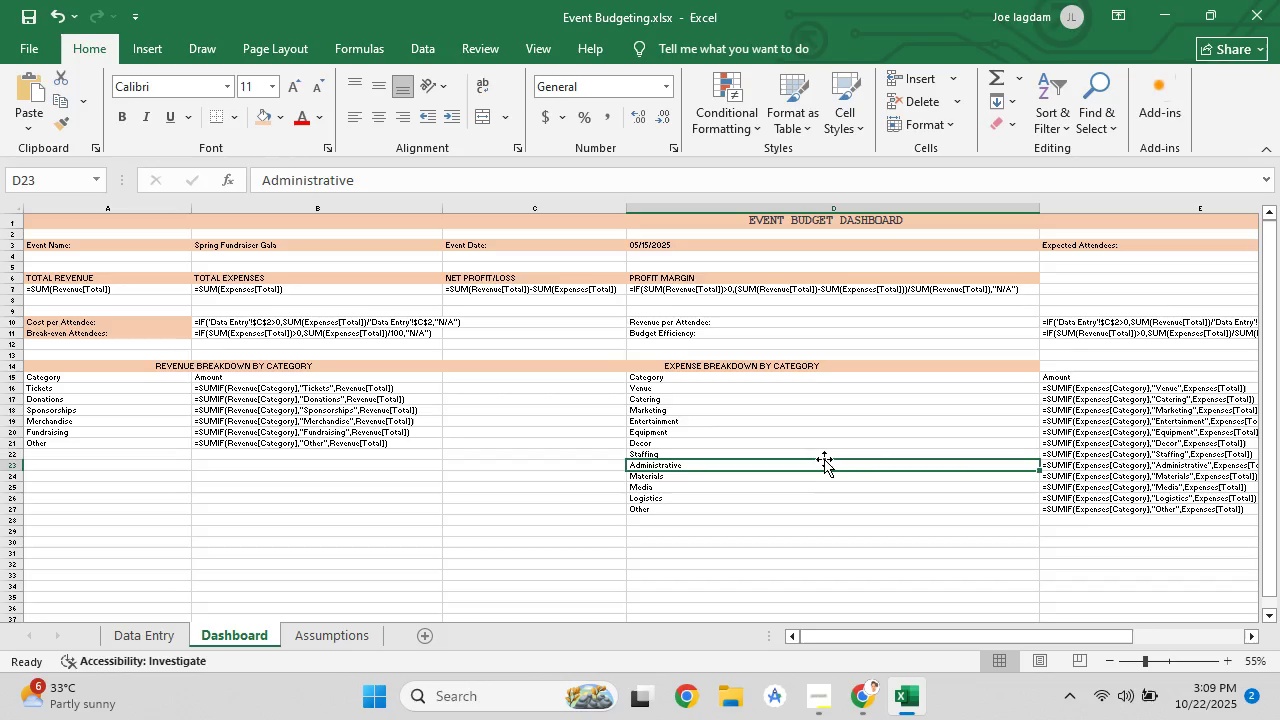 
key(Control+Z)
 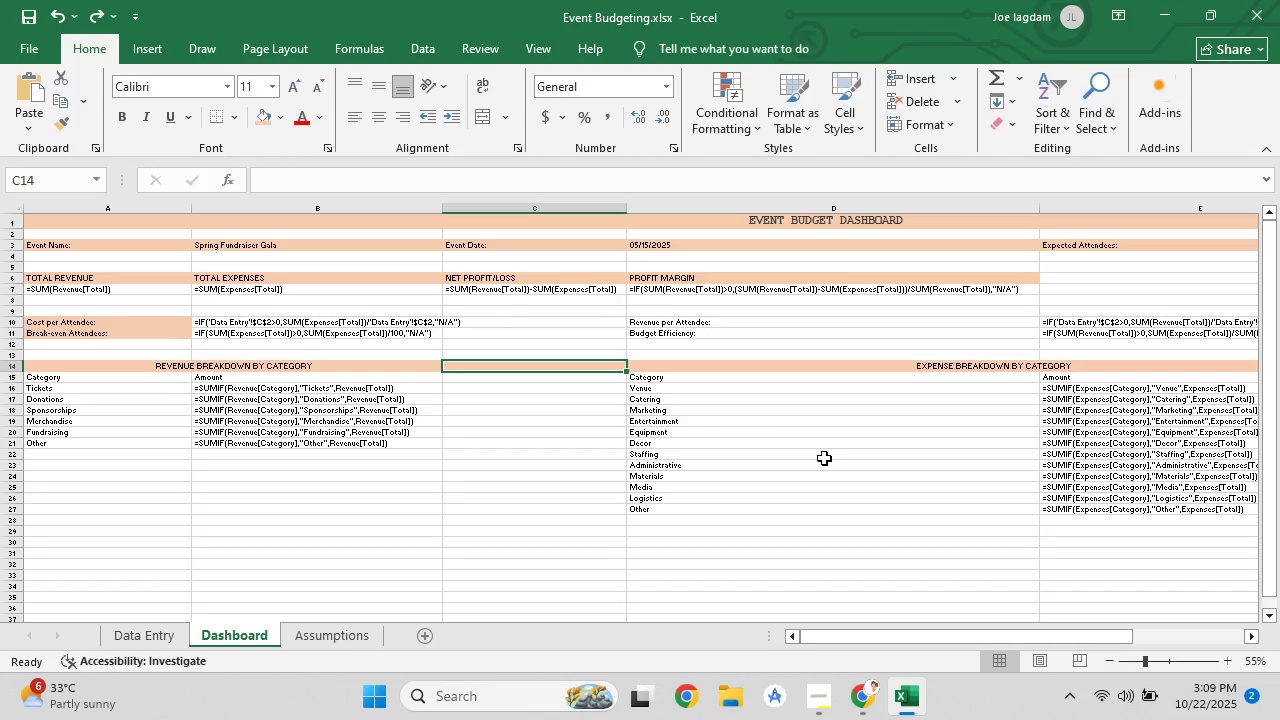 
left_click([824, 458])
 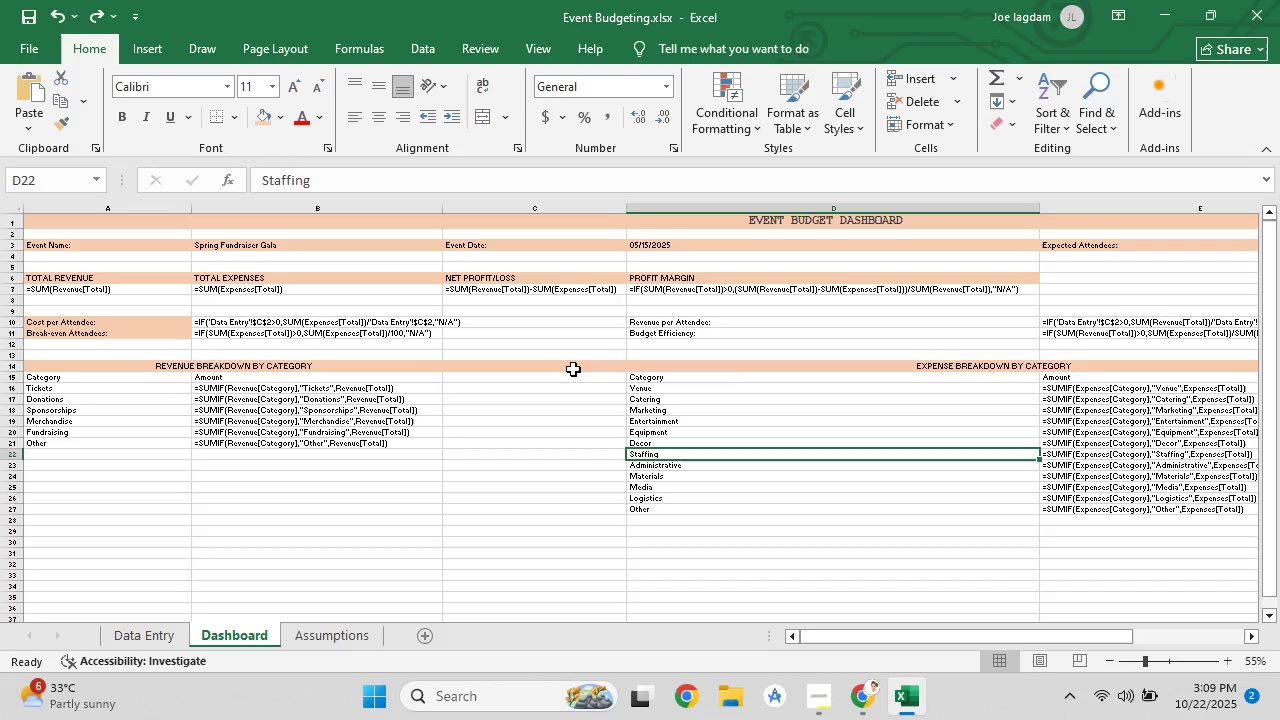 
left_click([573, 369])
 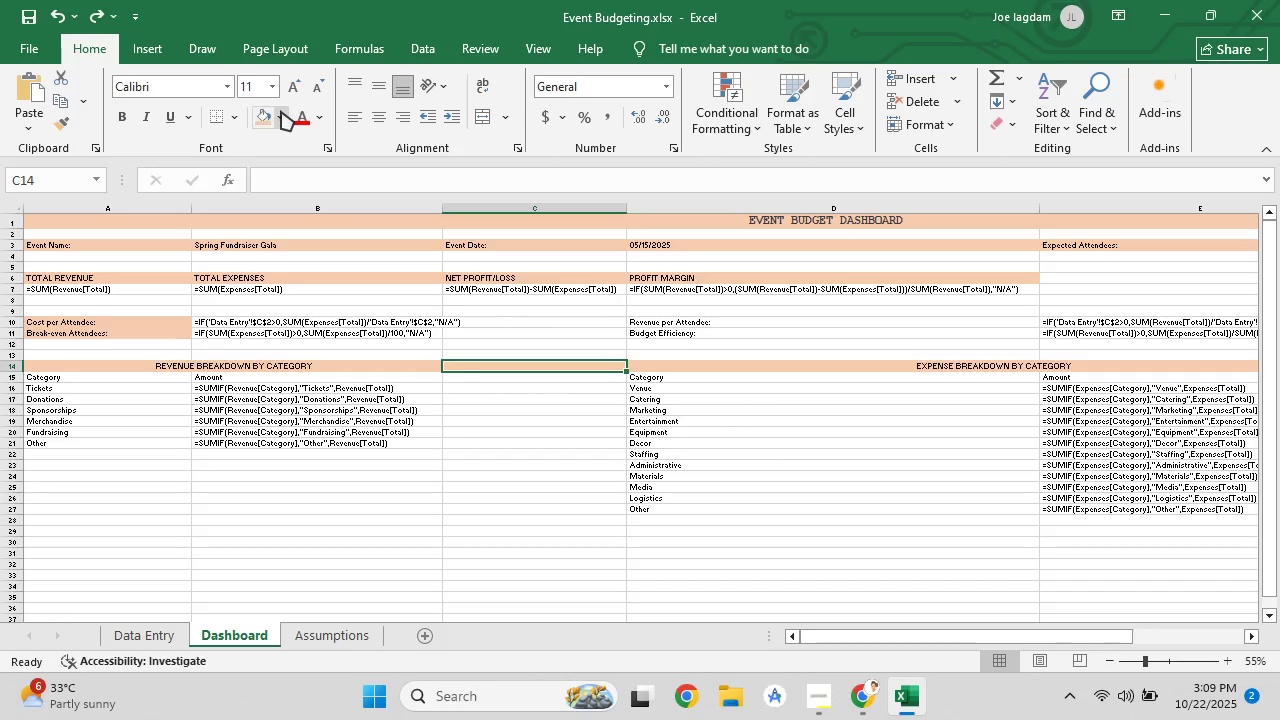 
left_click([281, 111])
 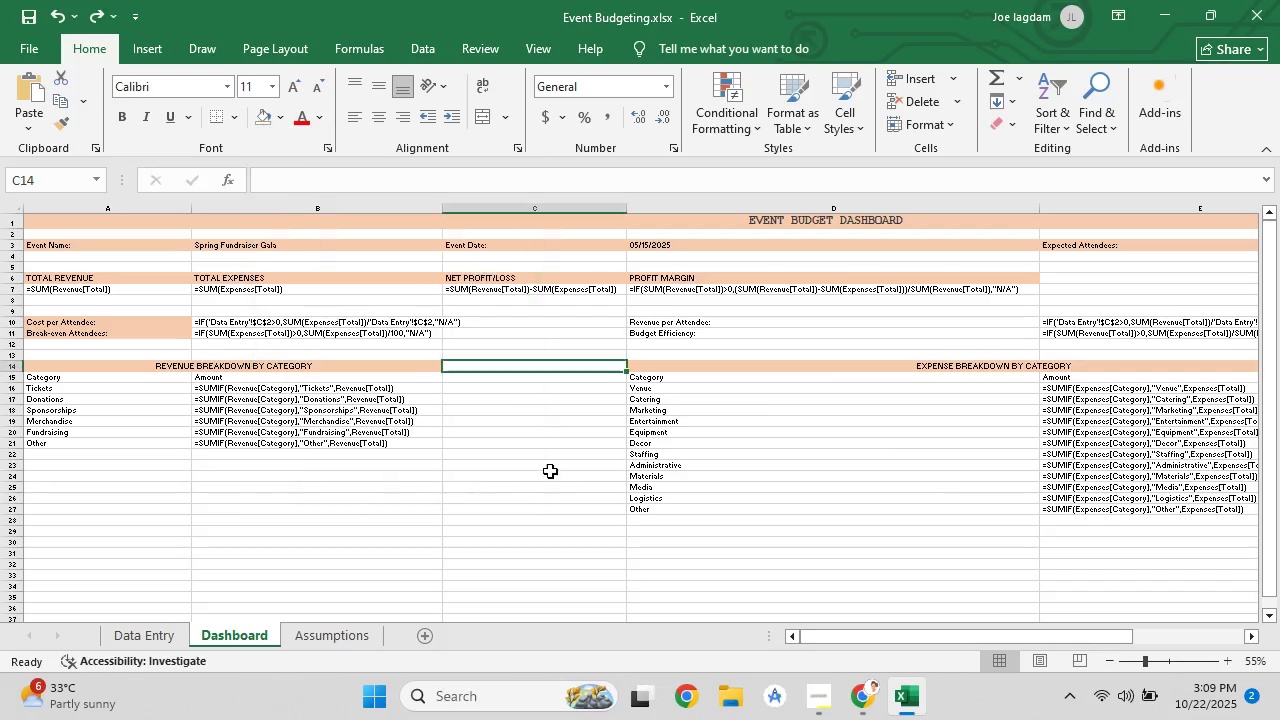 
double_click([994, 483])
 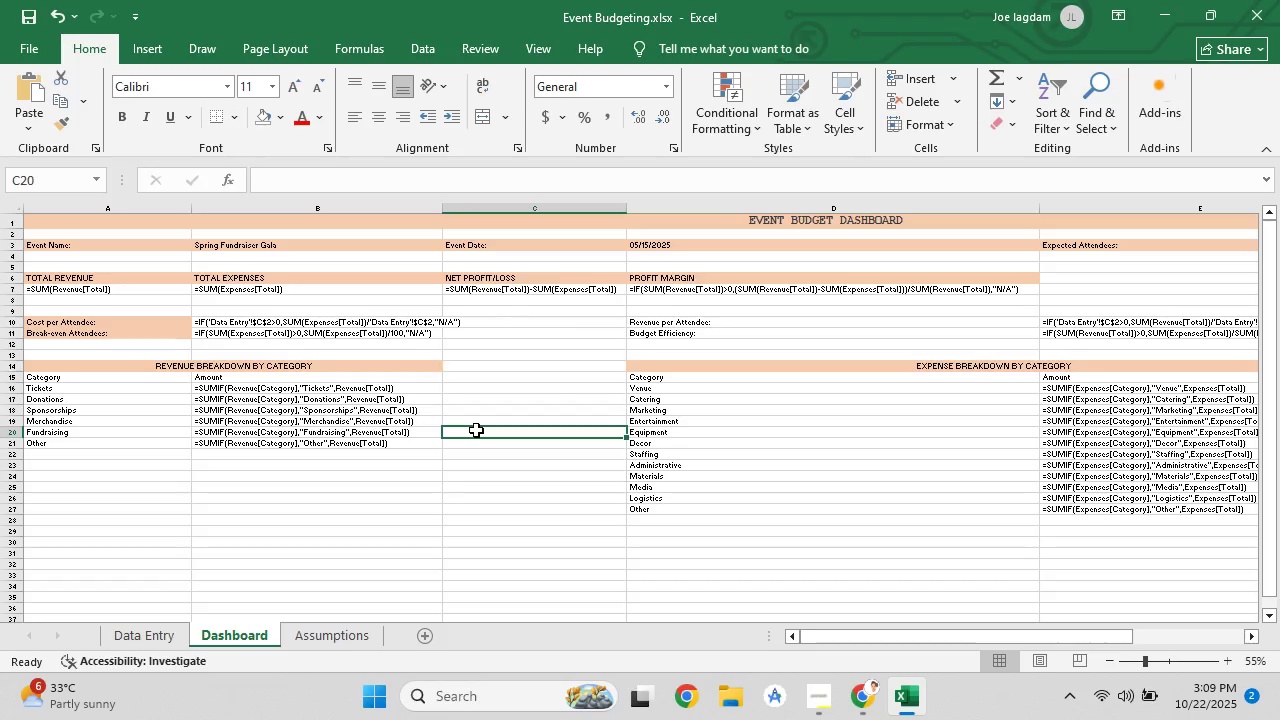 
wait(12.53)
 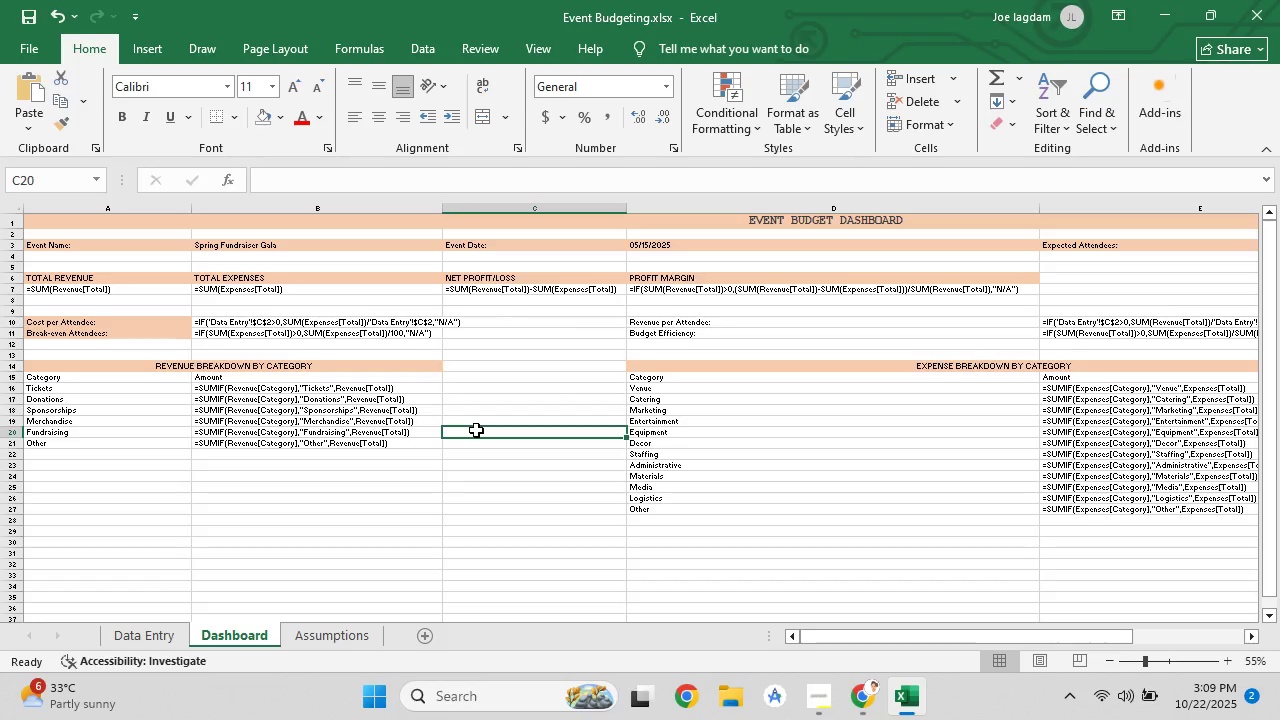 
left_click([276, 114])
 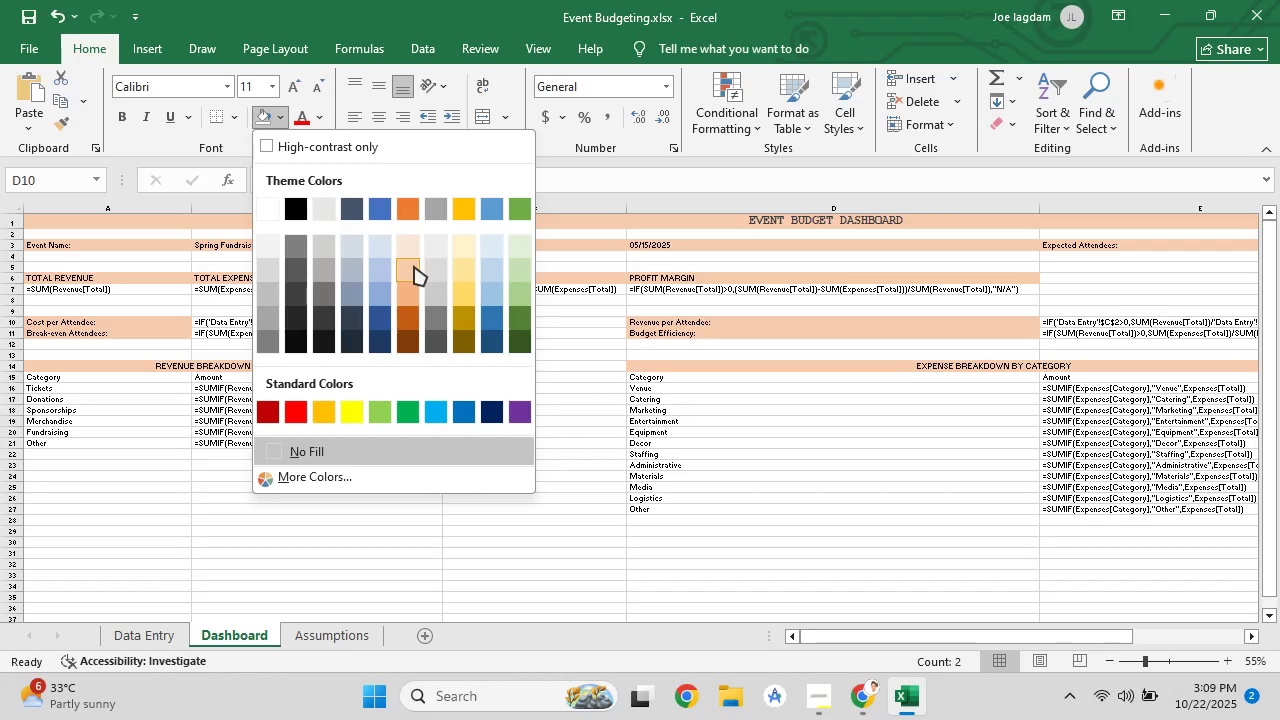 
left_click([414, 266])
 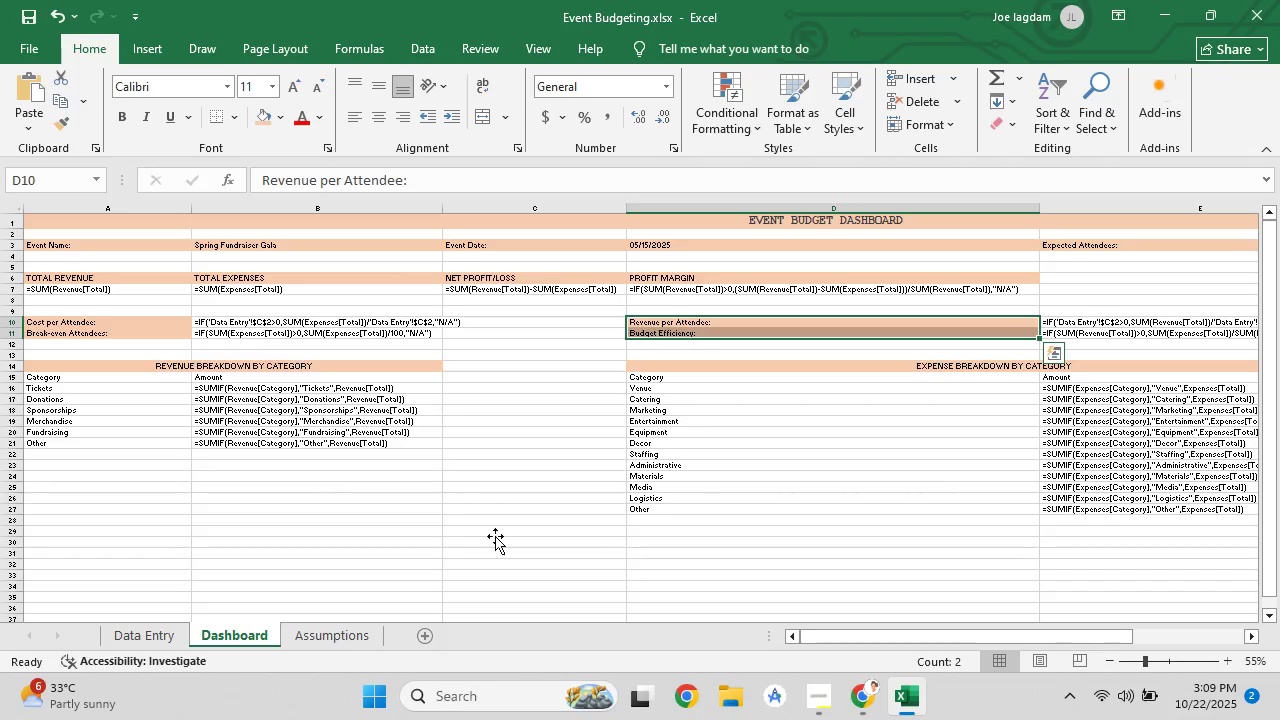 
left_click([495, 536])
 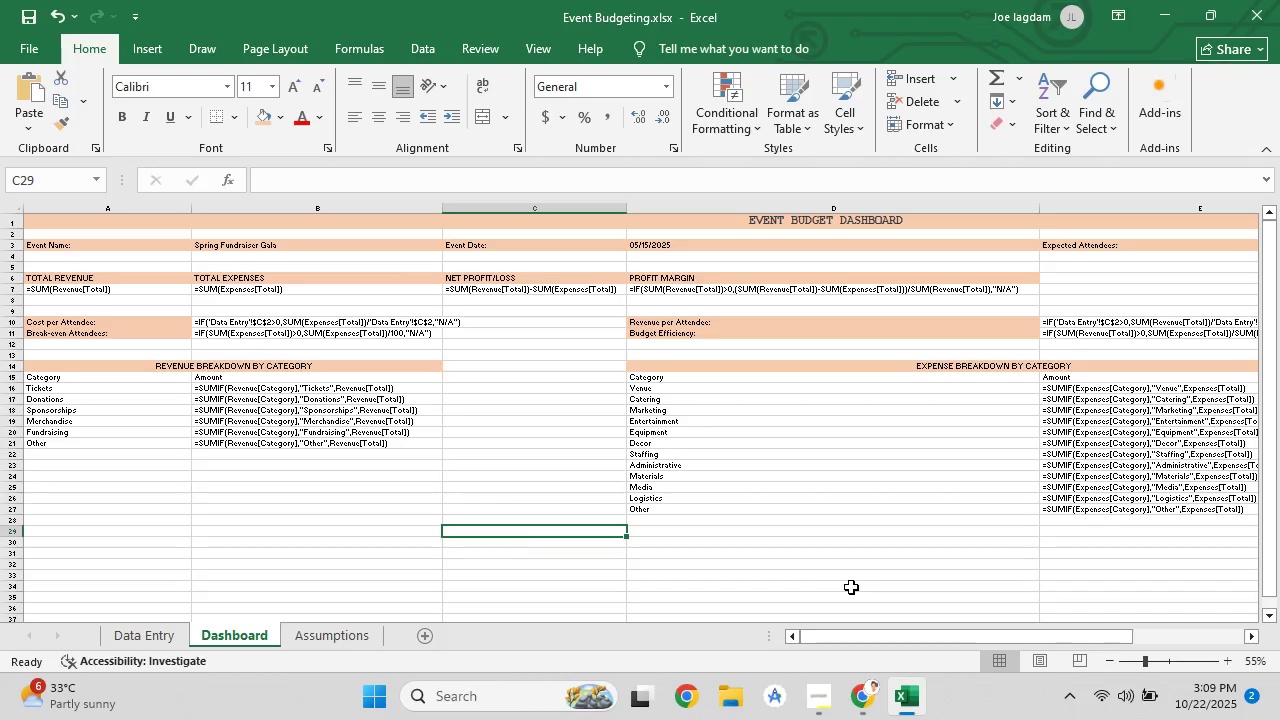 
left_click([695, 560])
 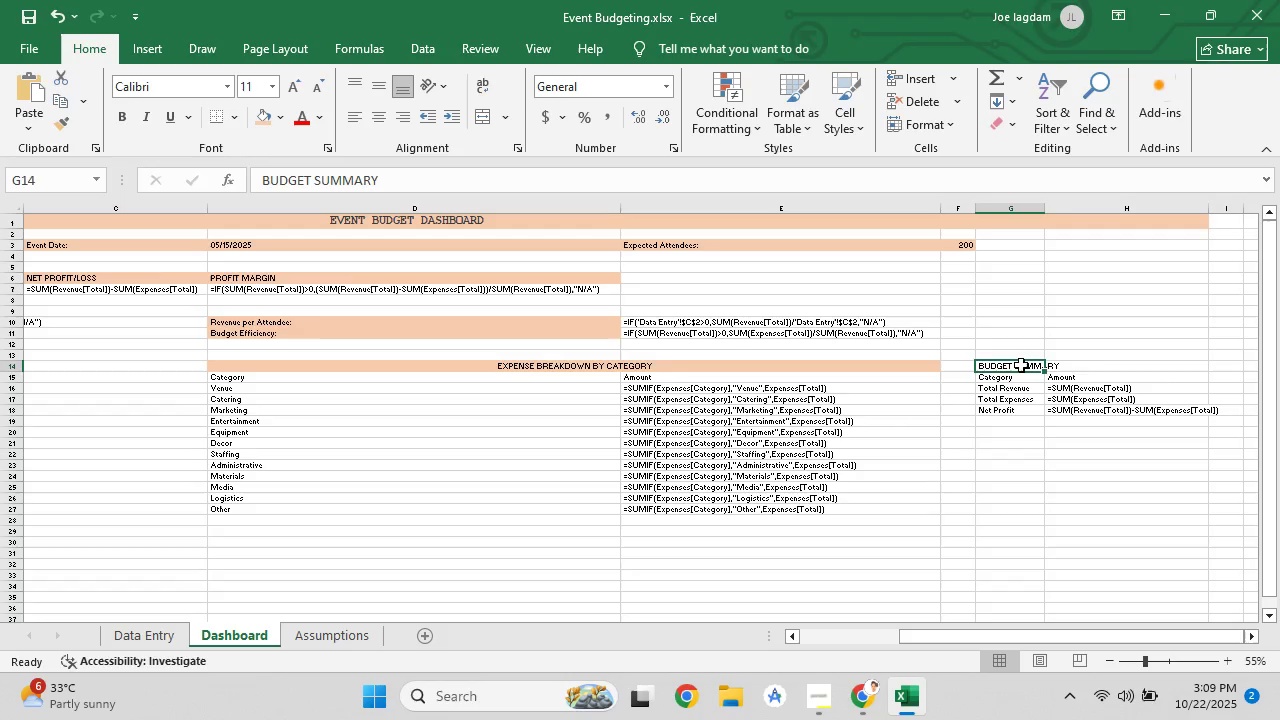 
wait(8.79)
 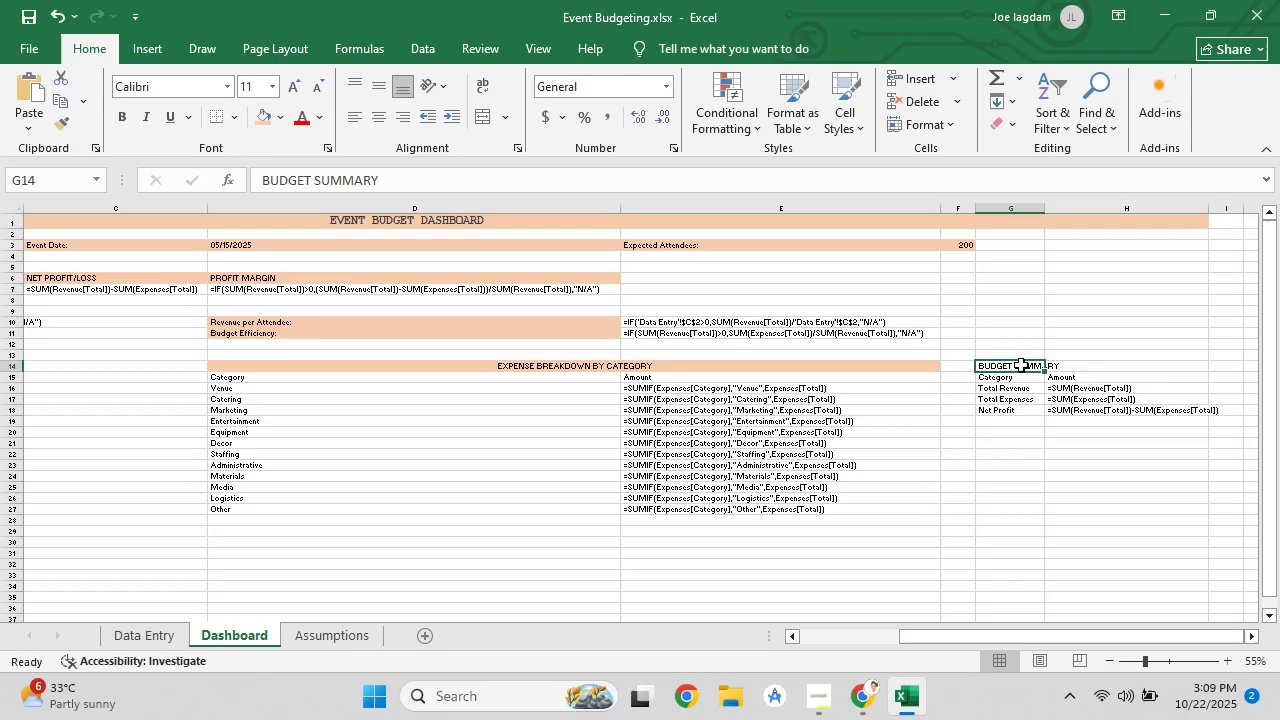 
left_click([265, 121])
 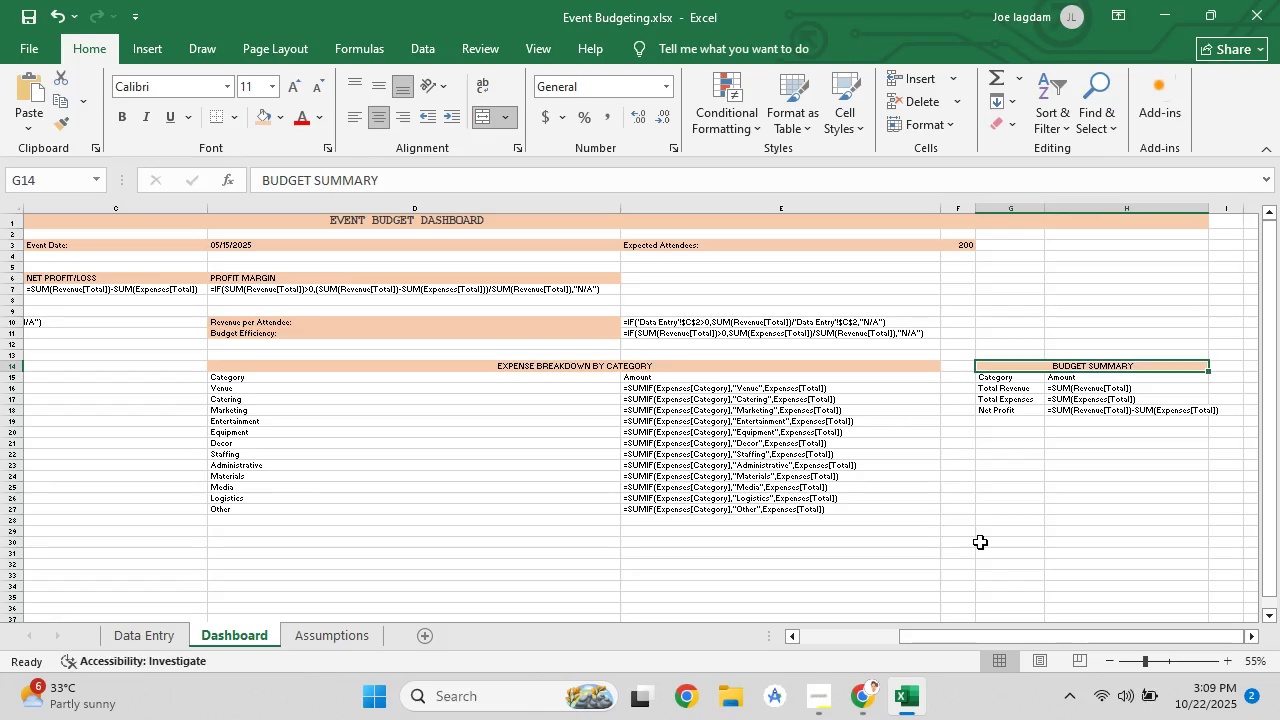 
left_click([980, 542])
 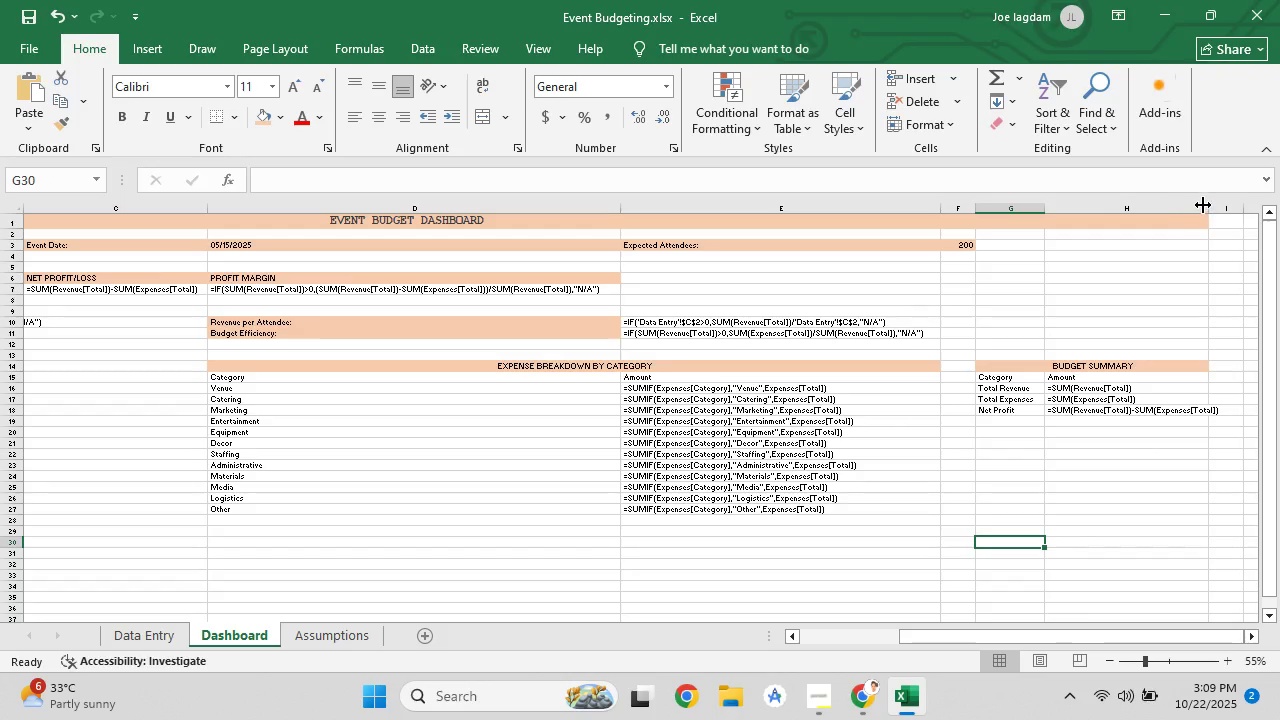 
double_click([1203, 205])
 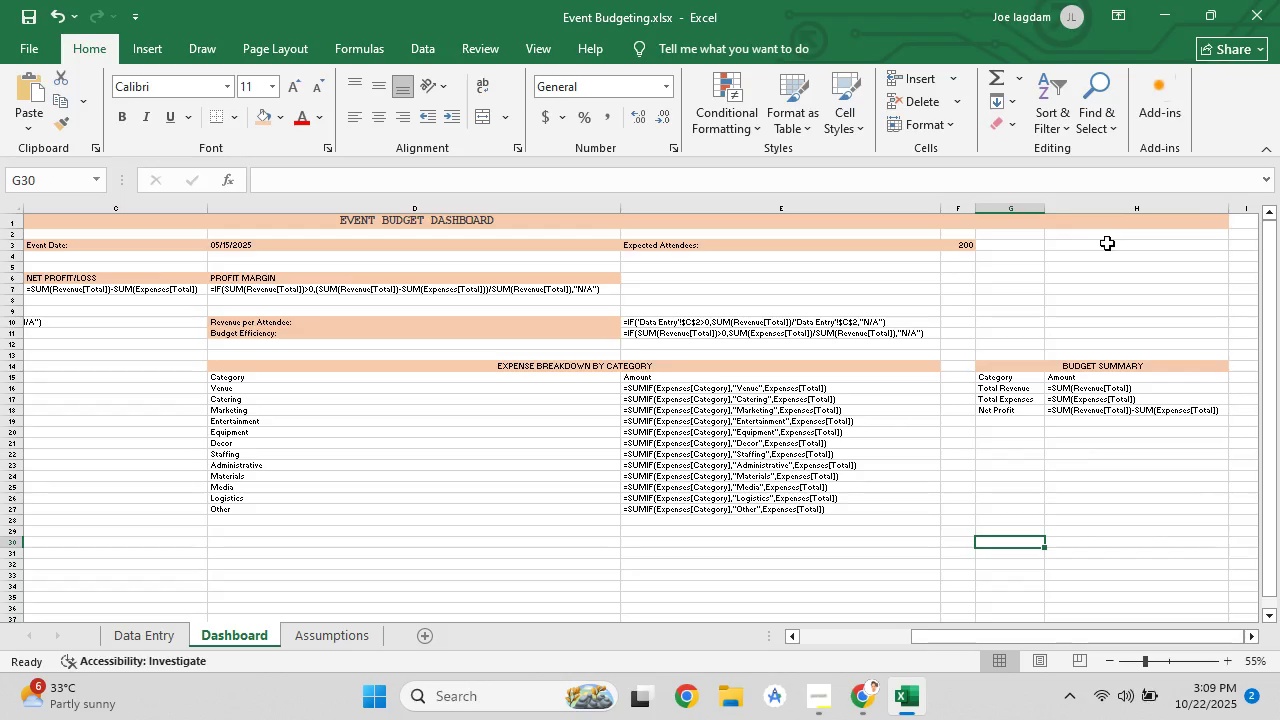 
scroll: coordinate [224, 506], scroll_direction: up, amount: 6.0
 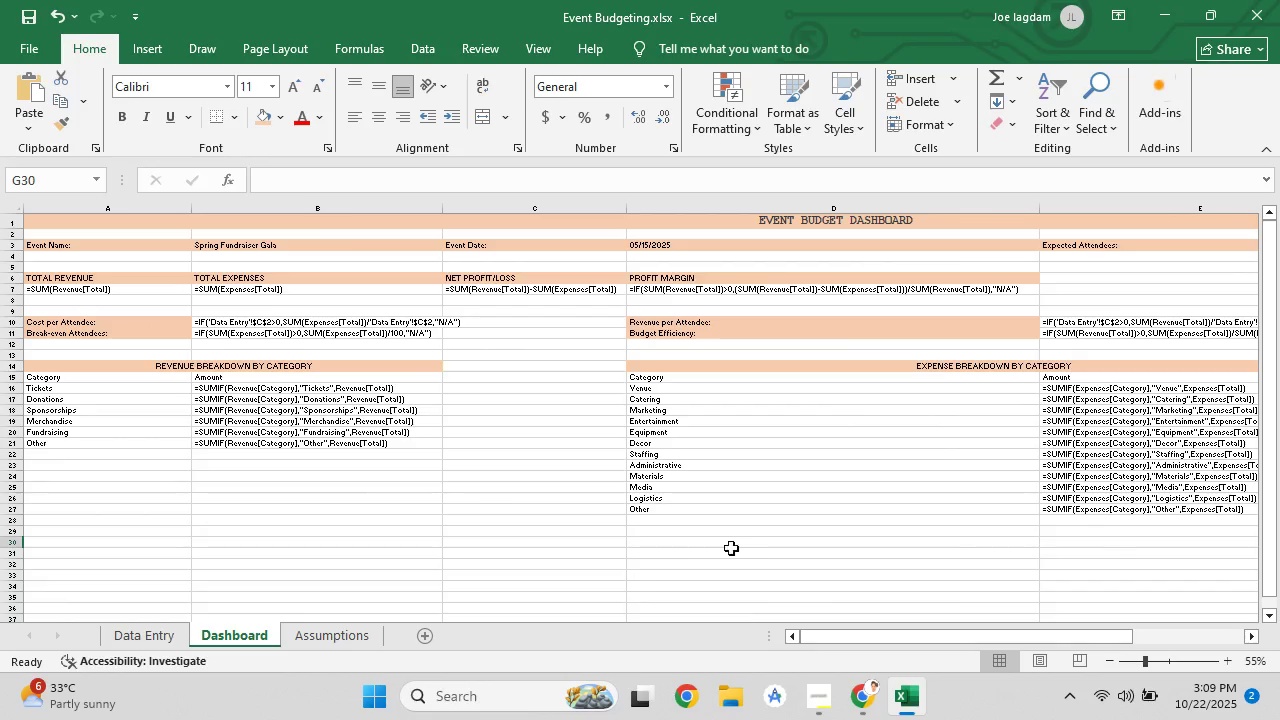 
left_click([877, 719])
 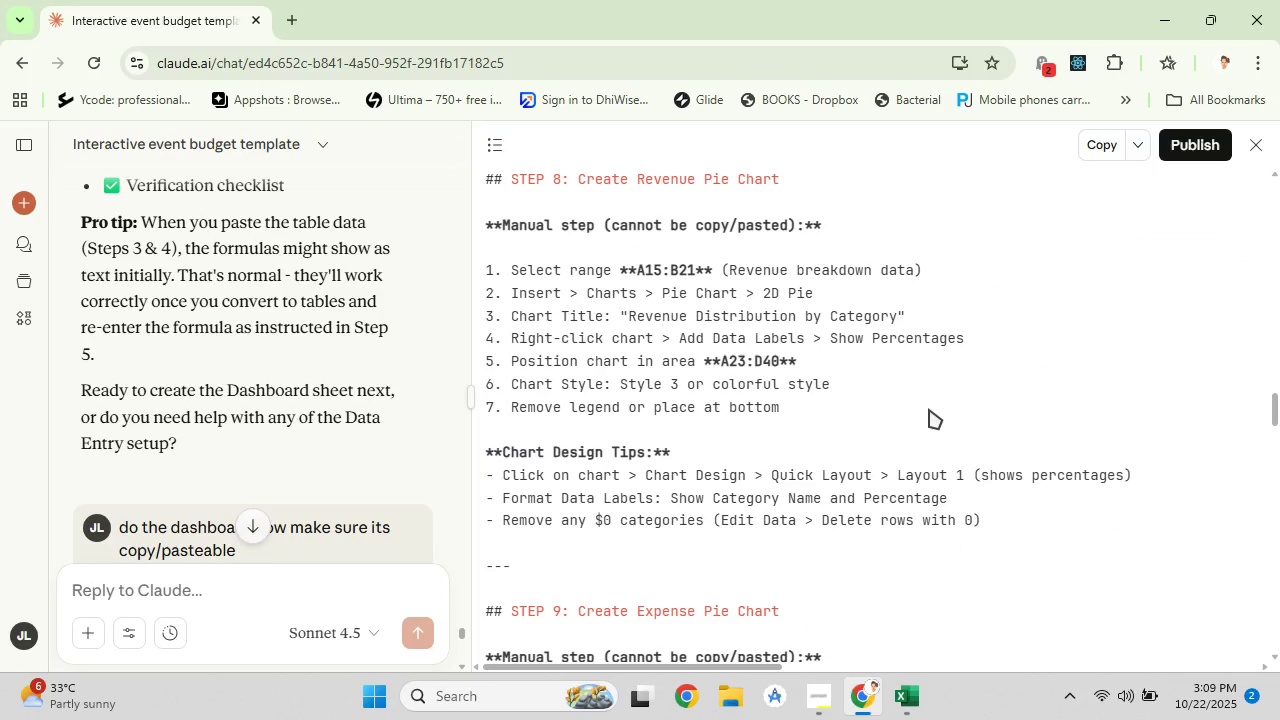 
wait(6.06)
 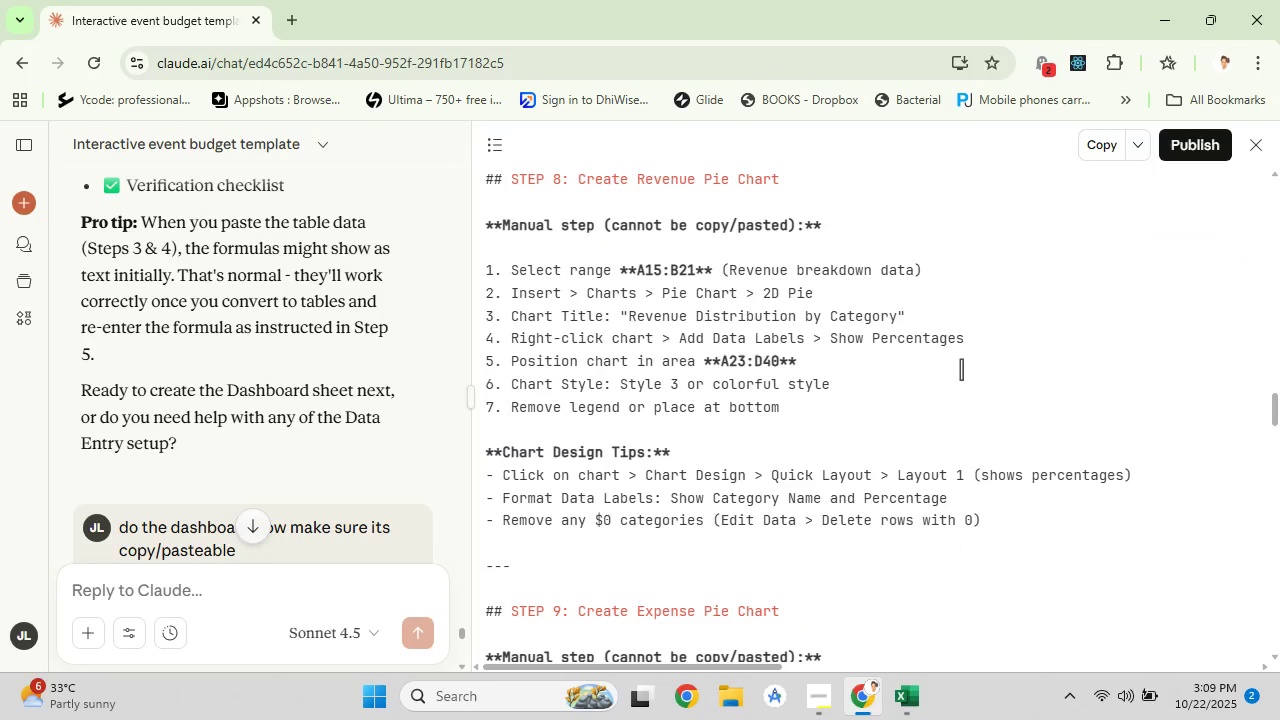 
scroll: coordinate [918, 430], scroll_direction: down, amount: 11.0
 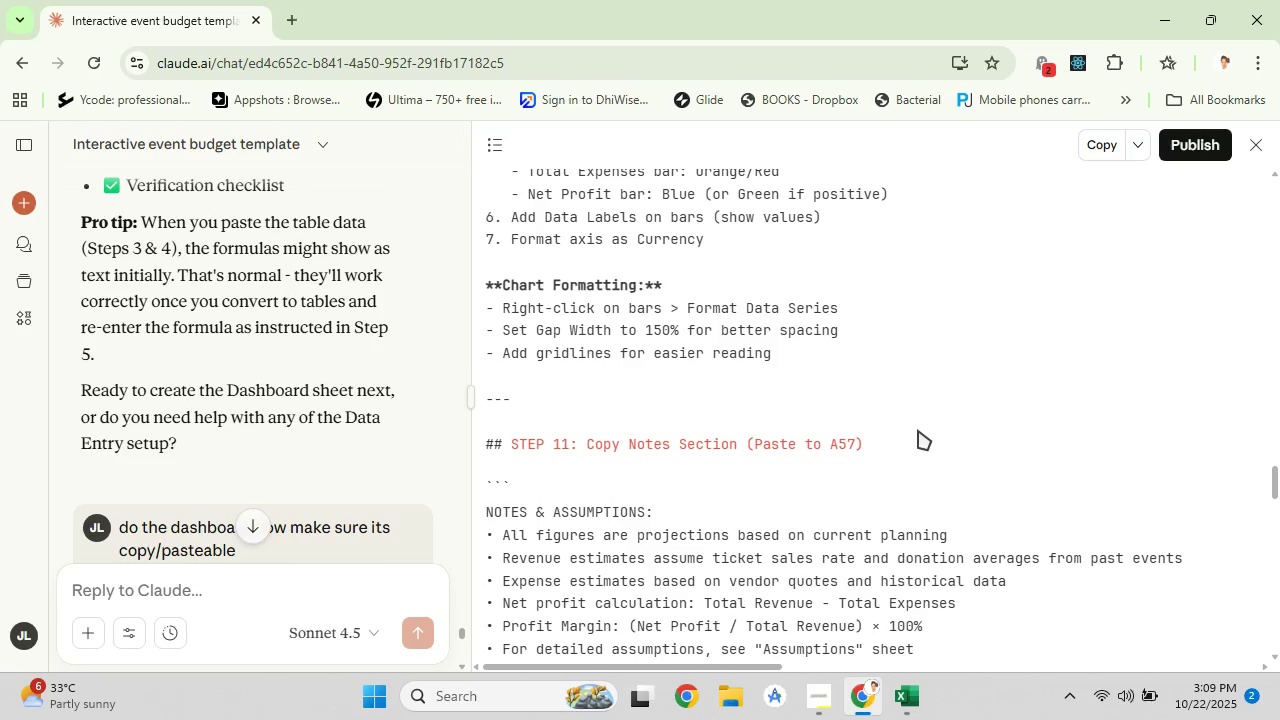 
scroll: coordinate [918, 430], scroll_direction: up, amount: 3.0
 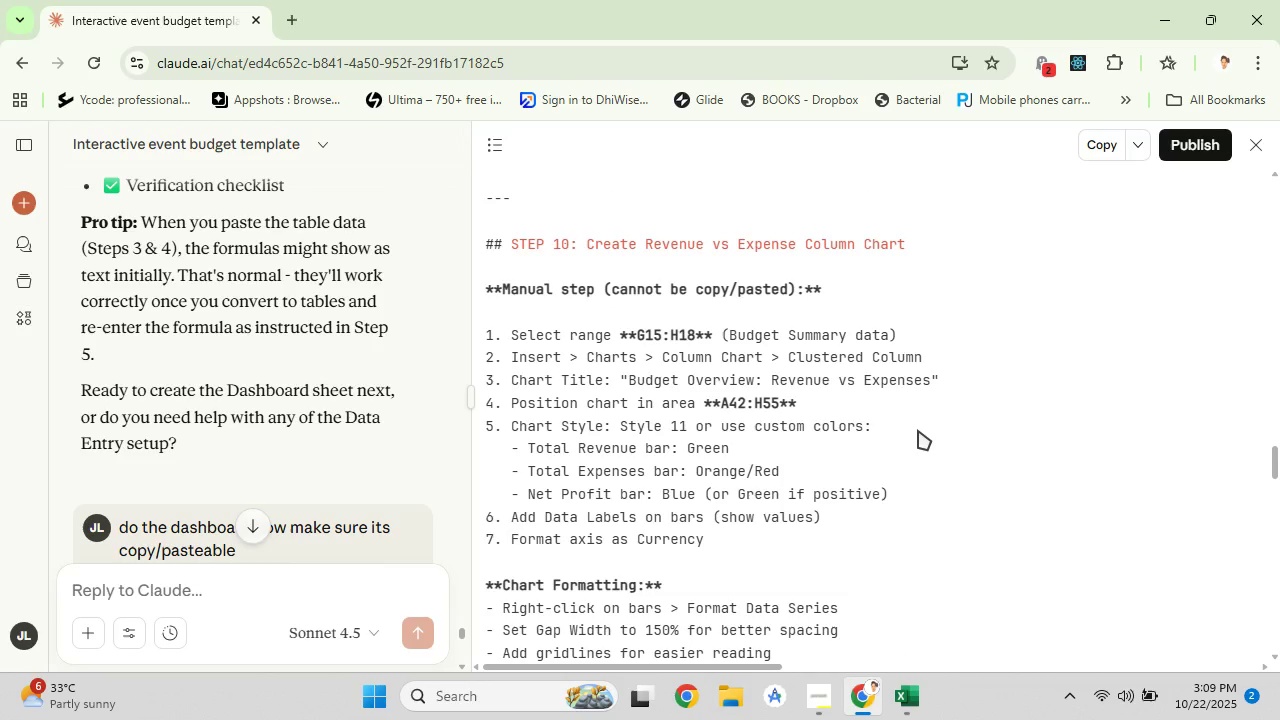 
scroll: coordinate [908, 436], scroll_direction: down, amount: 29.0
 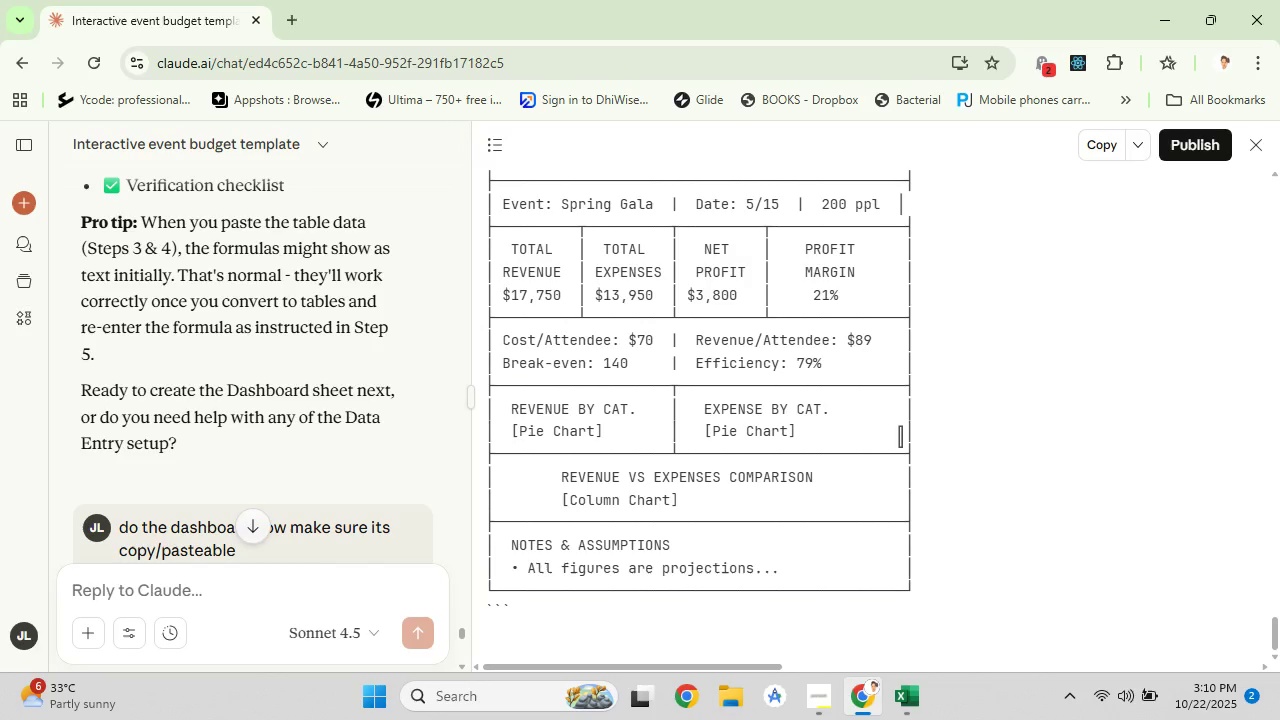 
wait(6.43)
 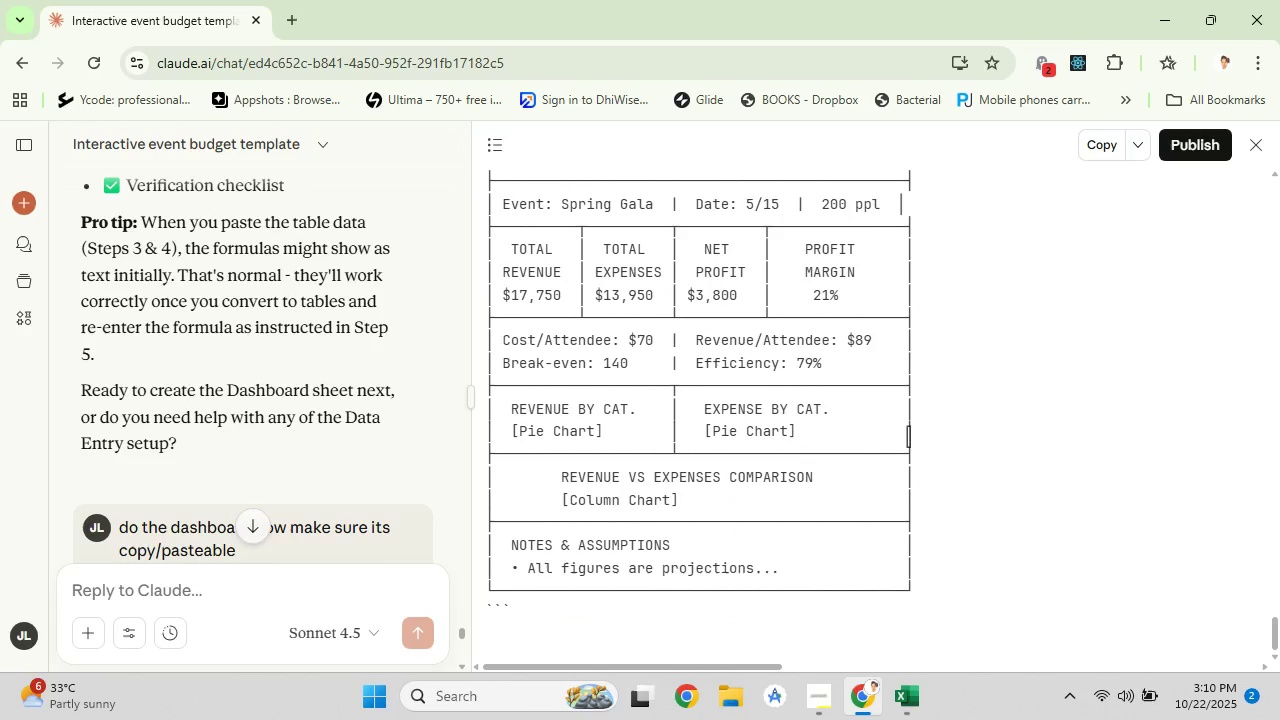 
left_click([253, 526])
 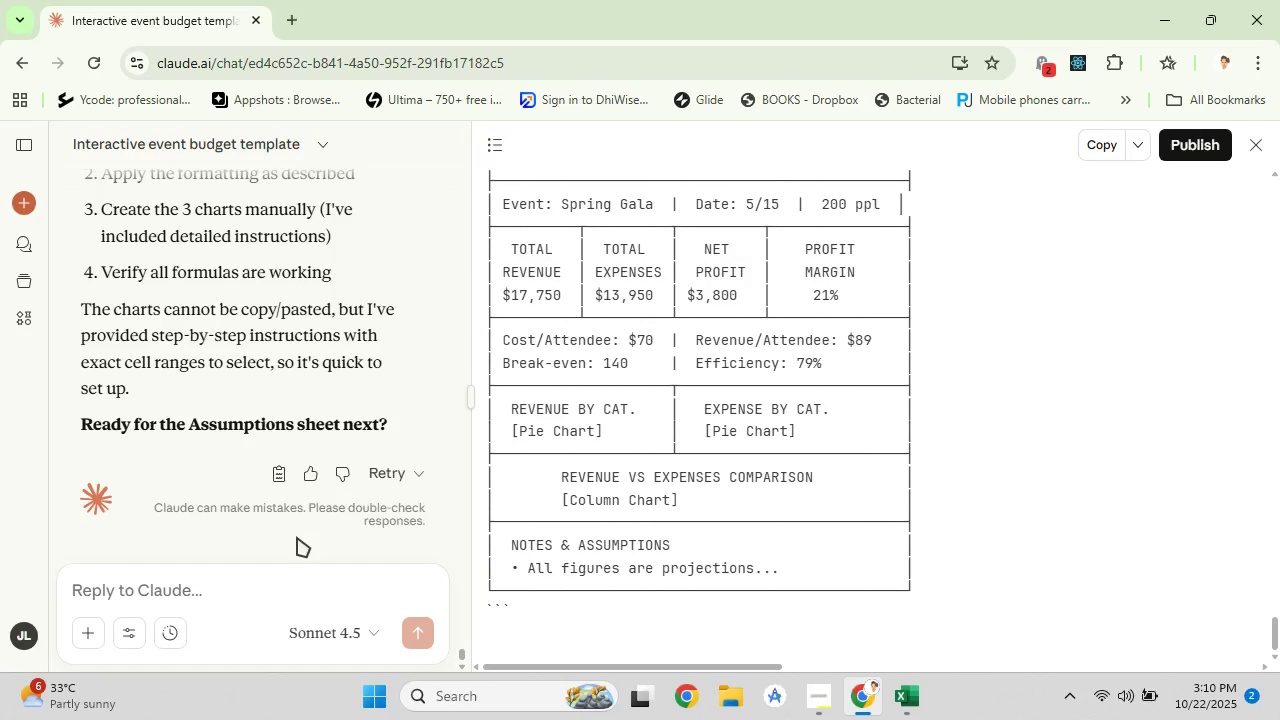 
wait(13.88)
 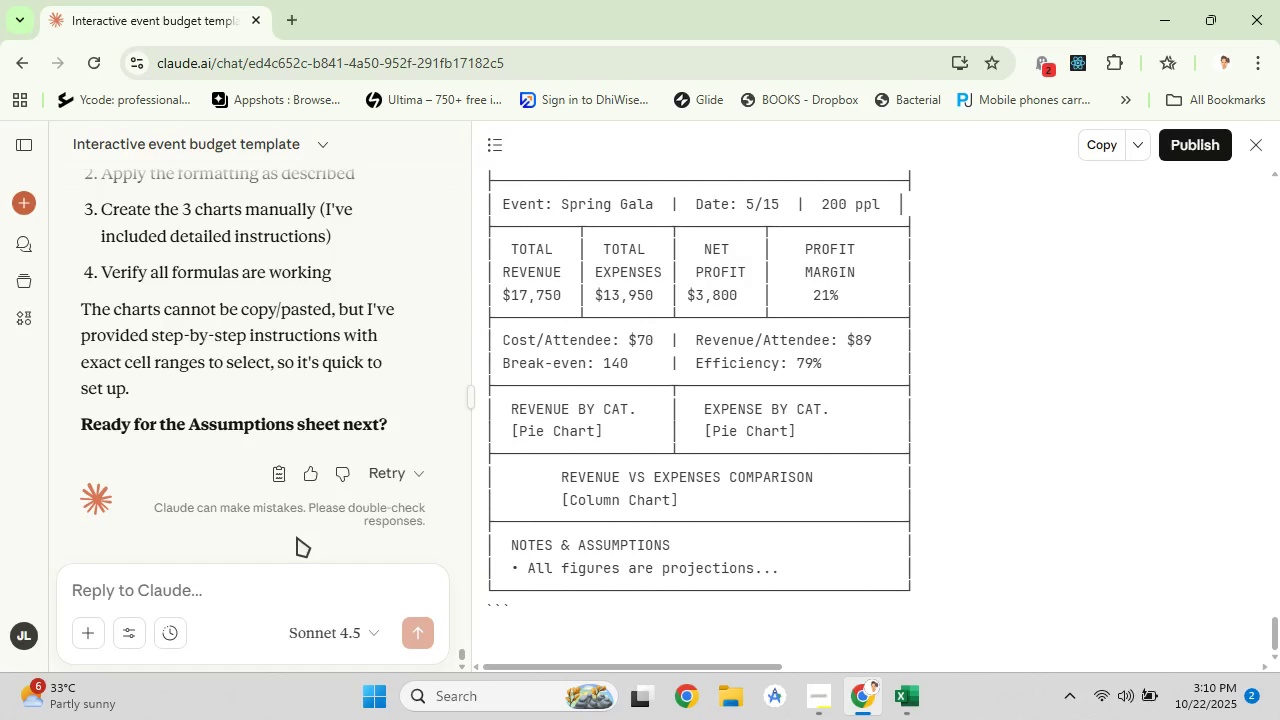 
mouse_move([105, 703])
 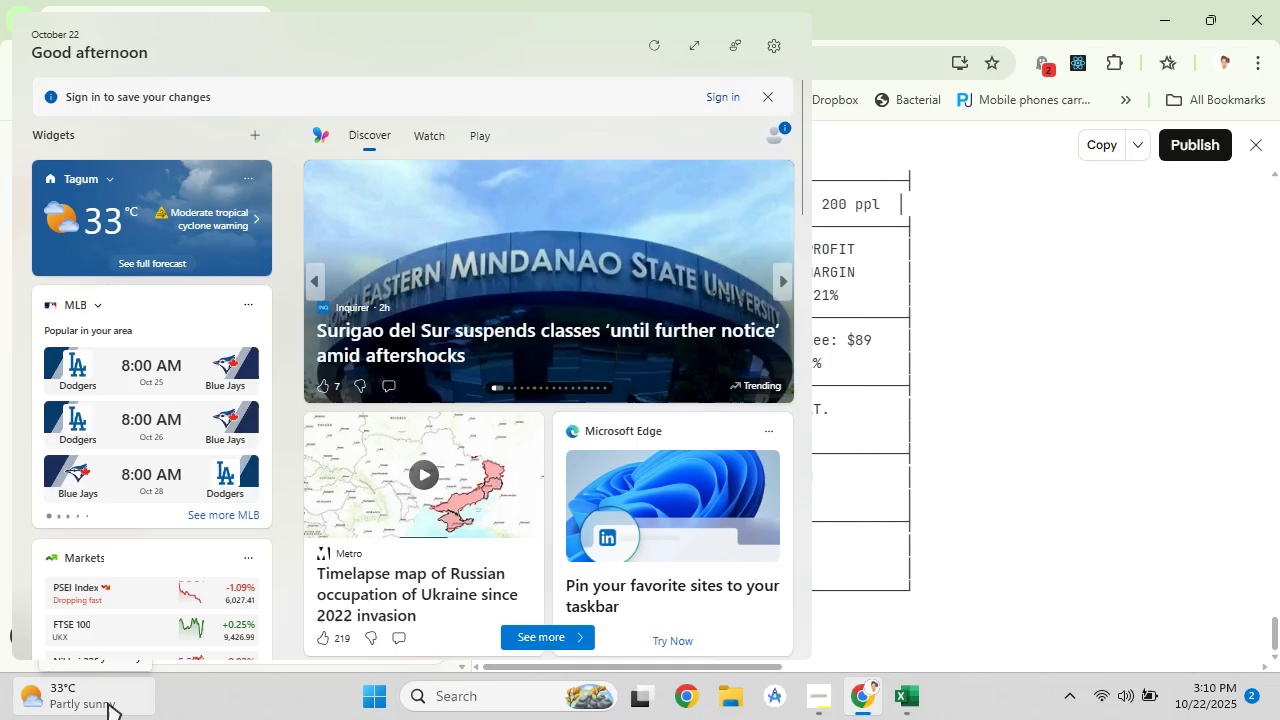 
mouse_move([128, 696])
 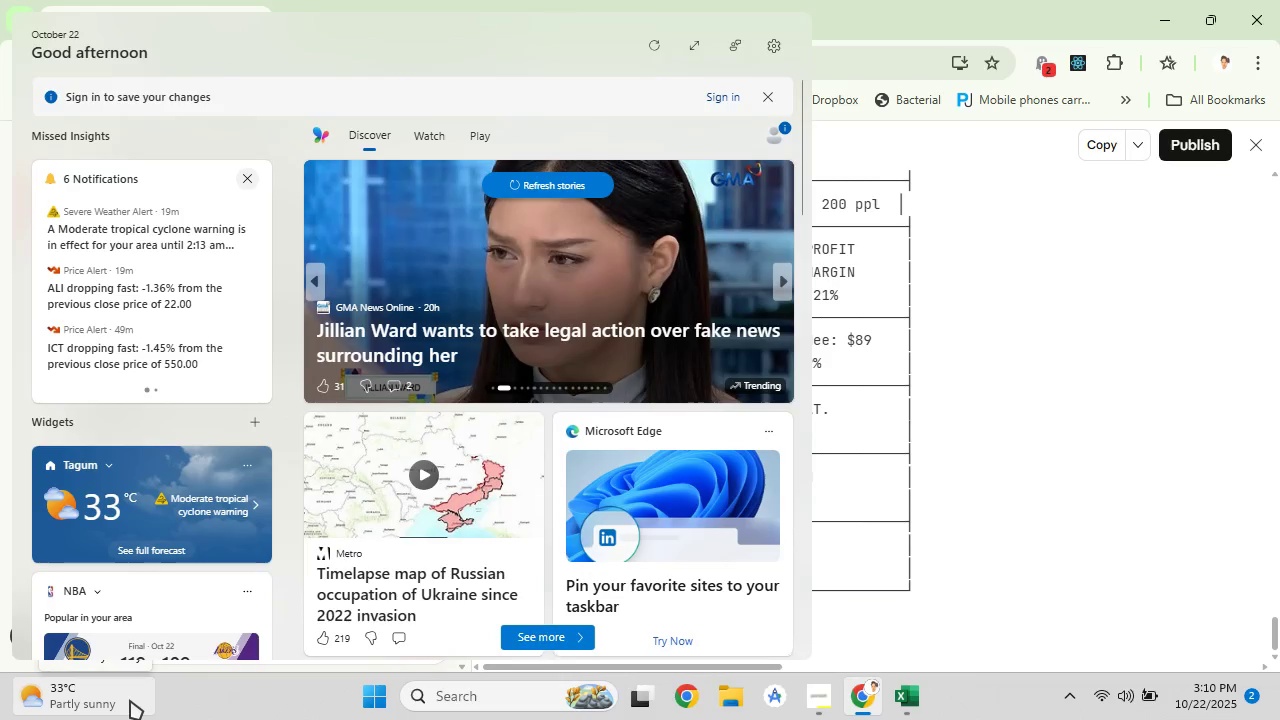 
wait(6.59)
 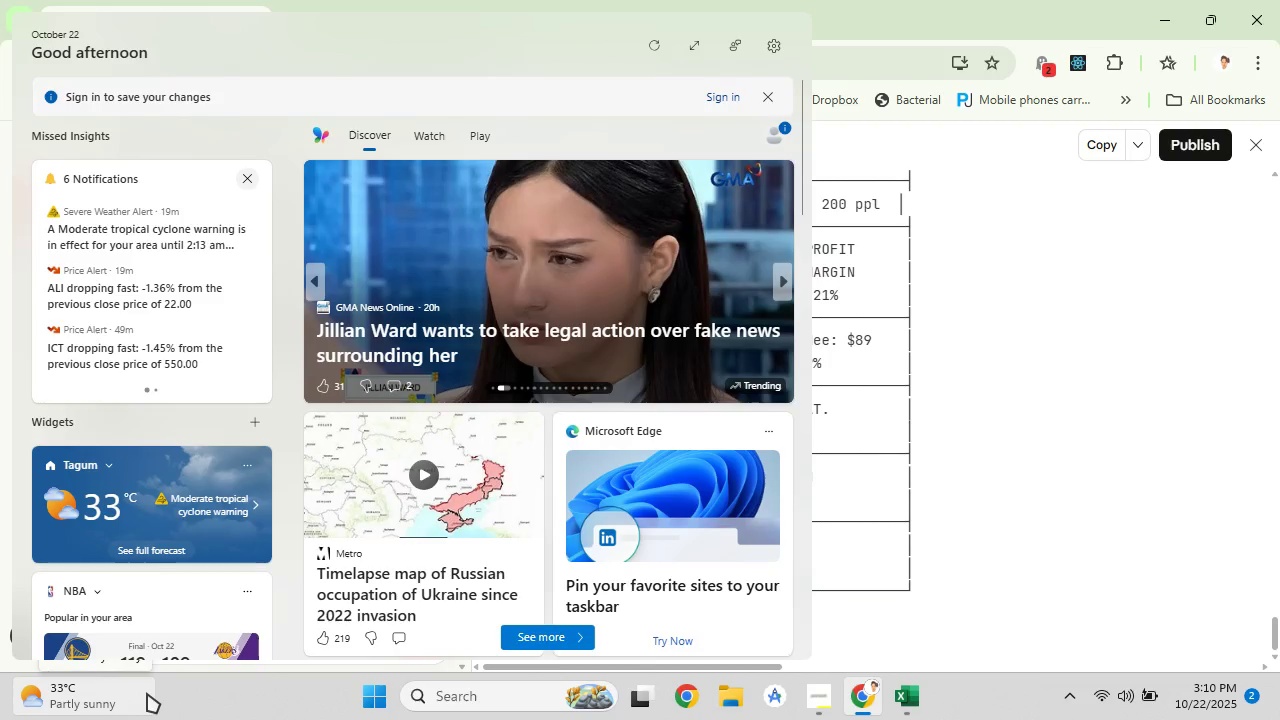 
left_click([1042, 264])
 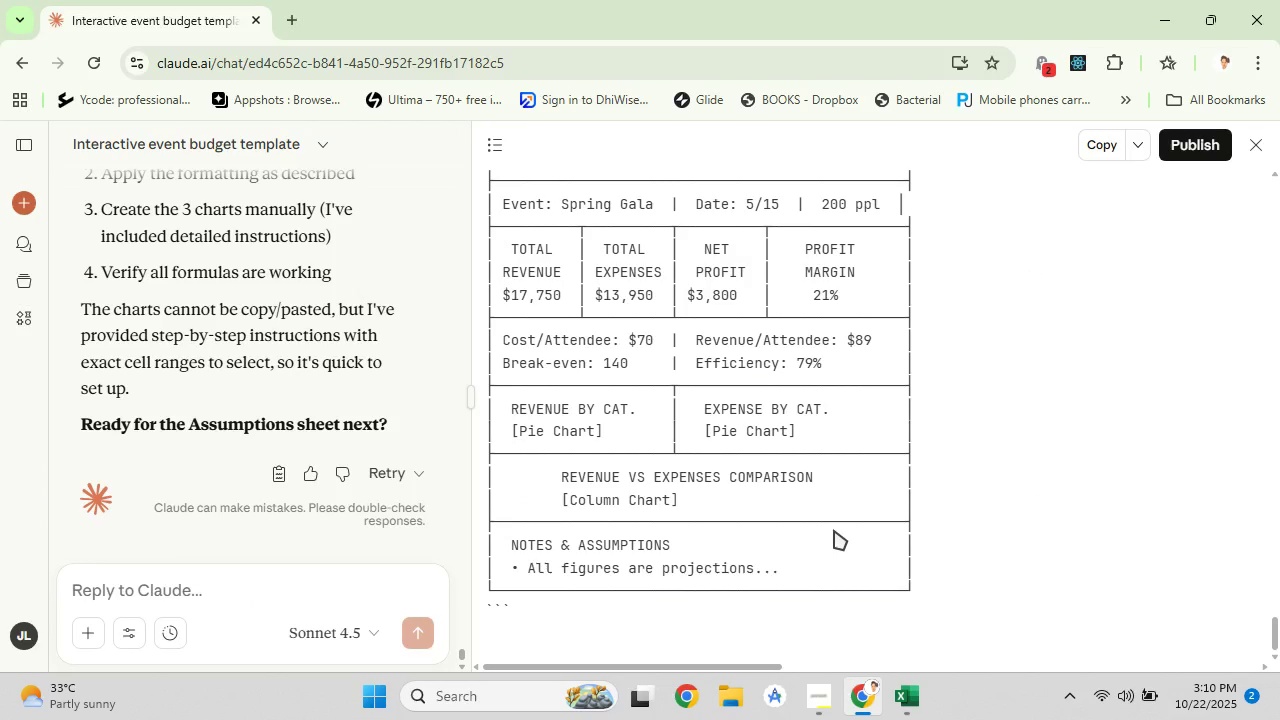 
wait(12.88)
 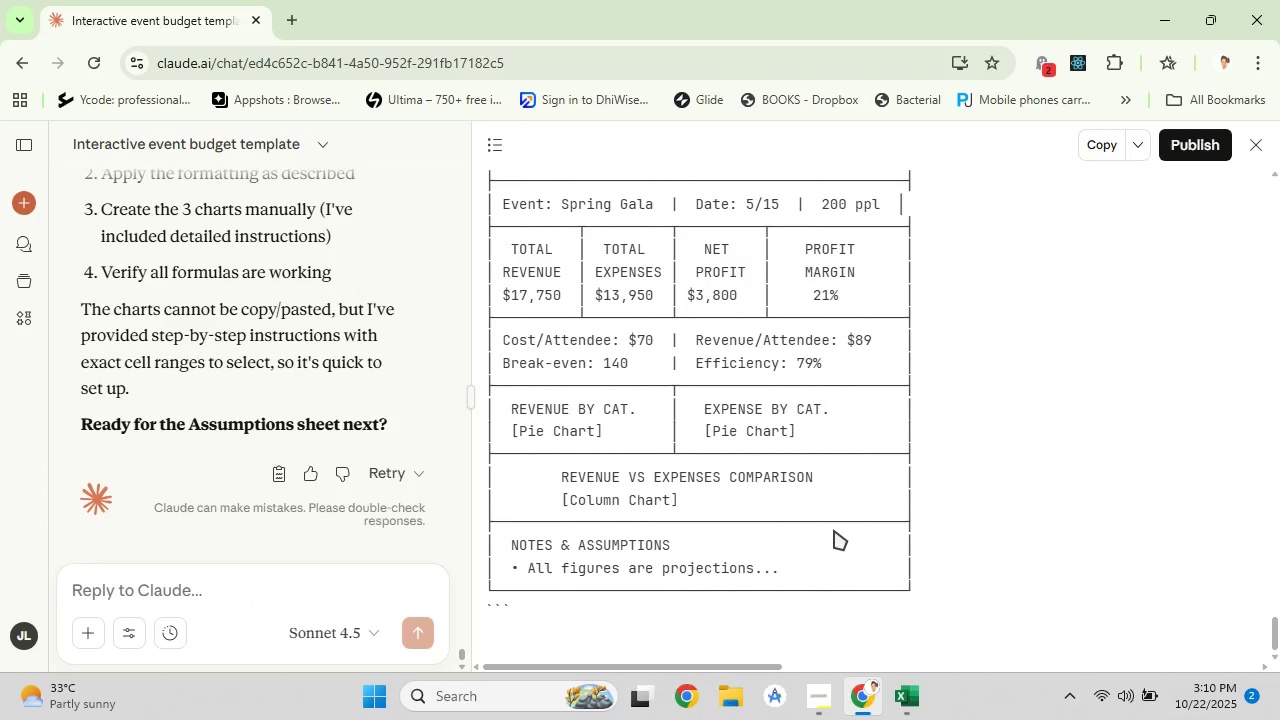 
scroll: coordinate [802, 515], scroll_direction: down, amount: 5.0
 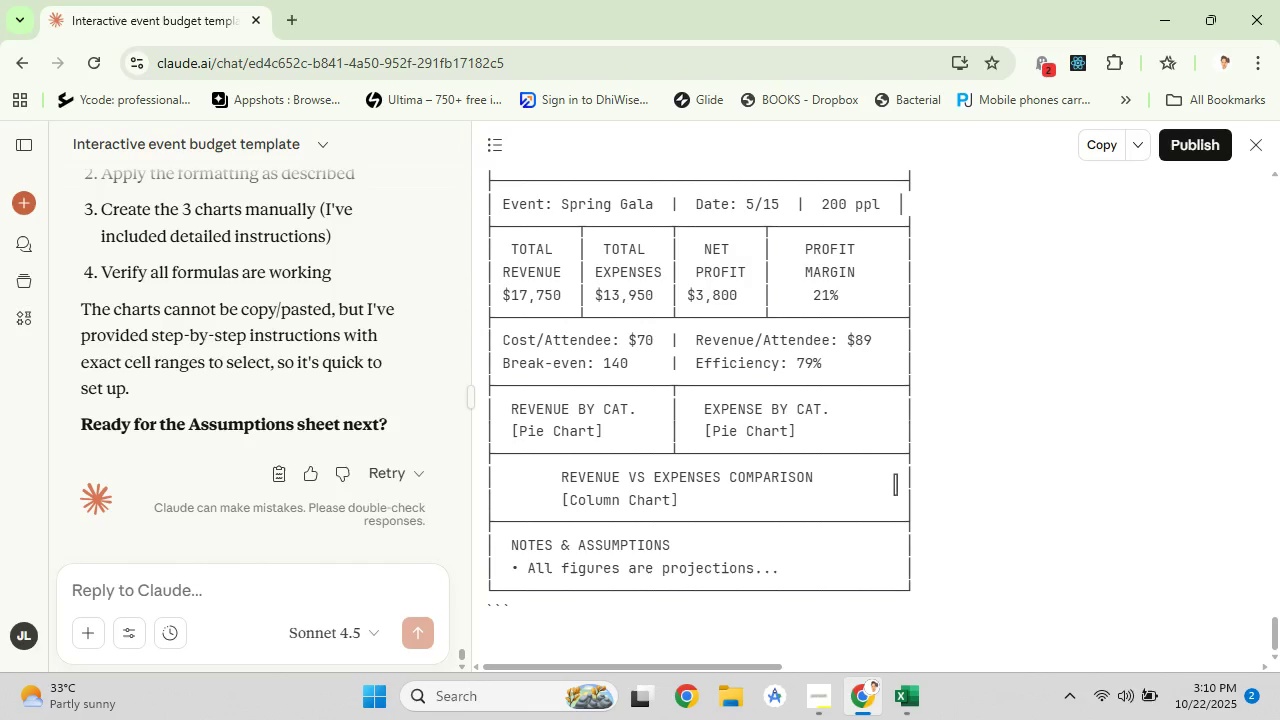 
scroll: coordinate [1008, 392], scroll_direction: none, amount: 0.0
 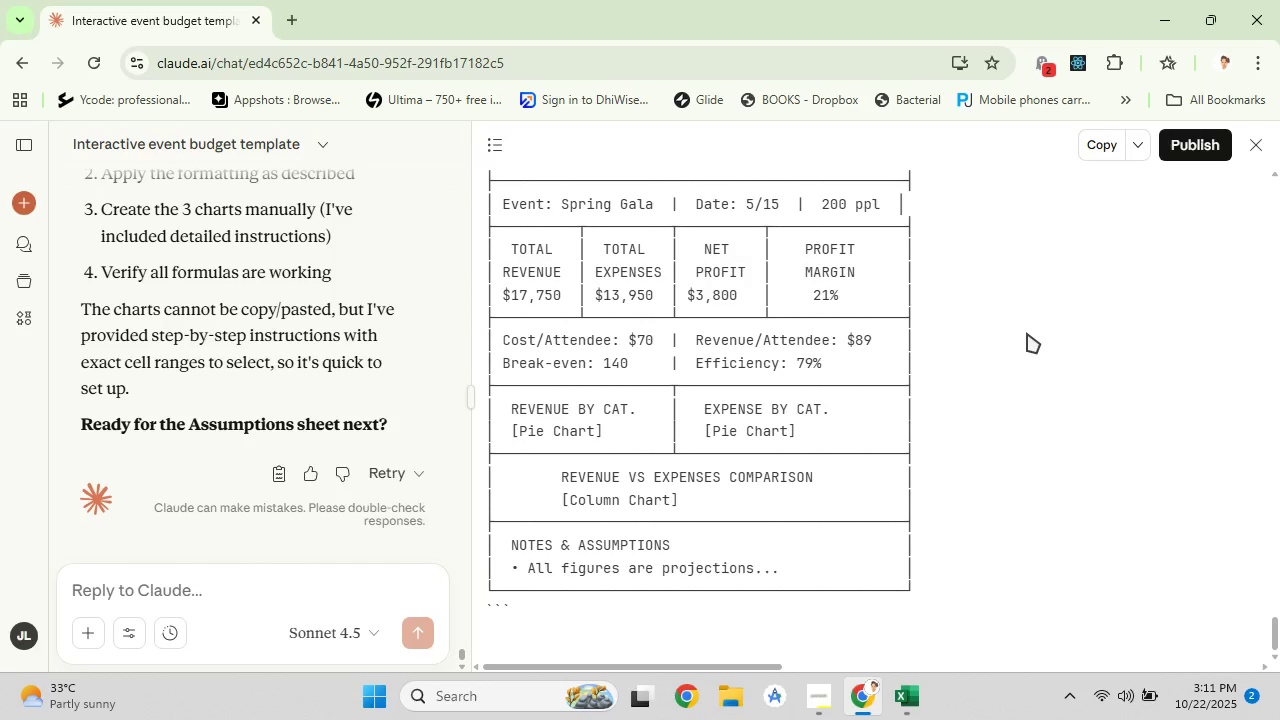 
wait(18.75)
 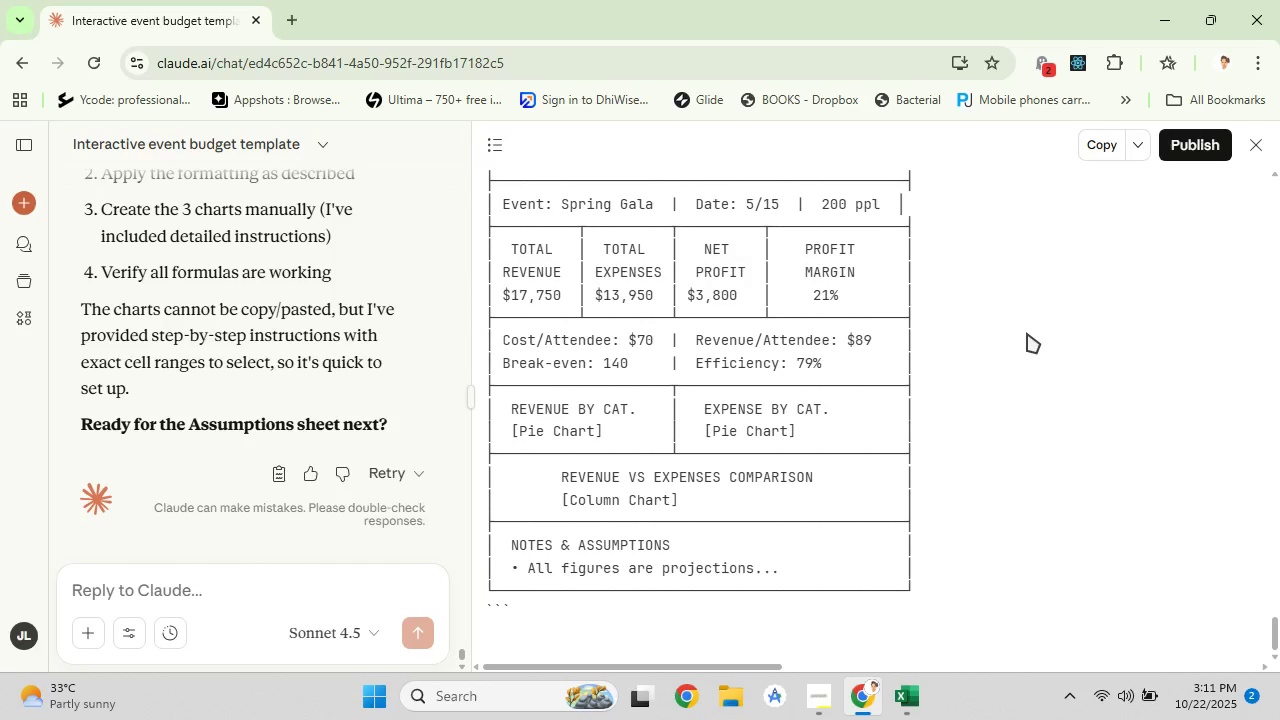 
scroll: coordinate [969, 436], scroll_direction: down, amount: 4.0
 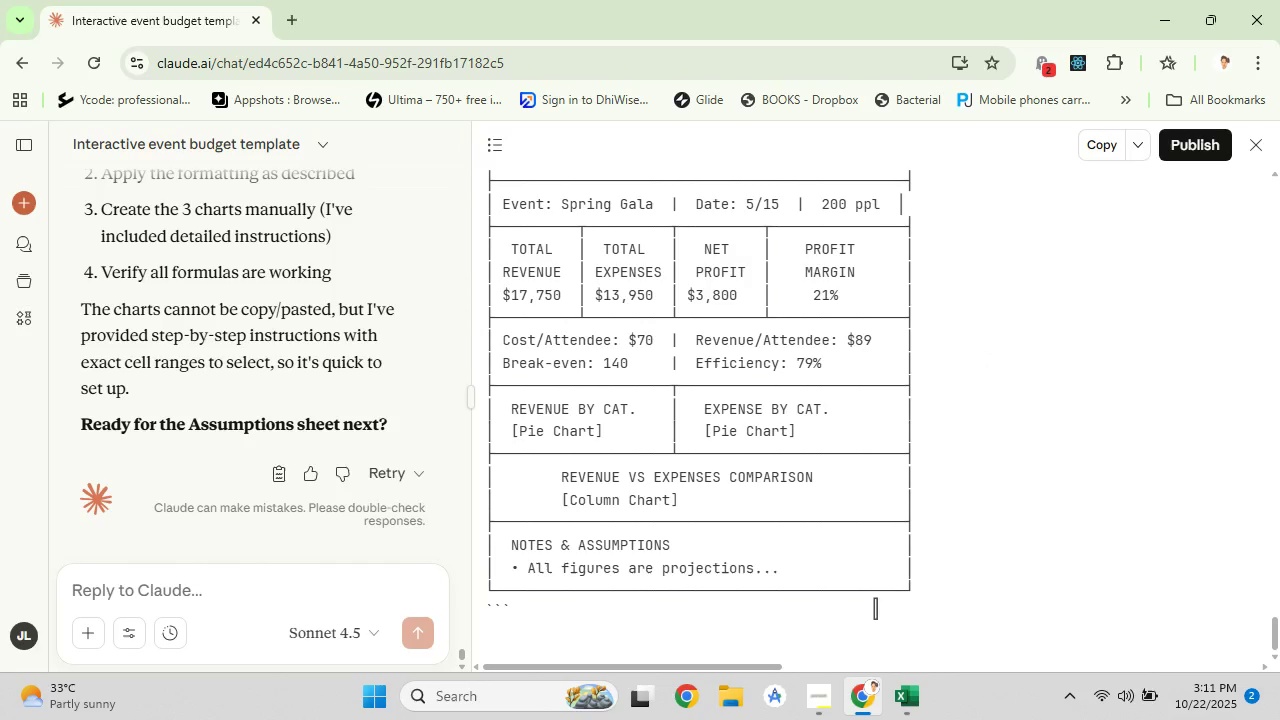 
left_click([927, 692])
 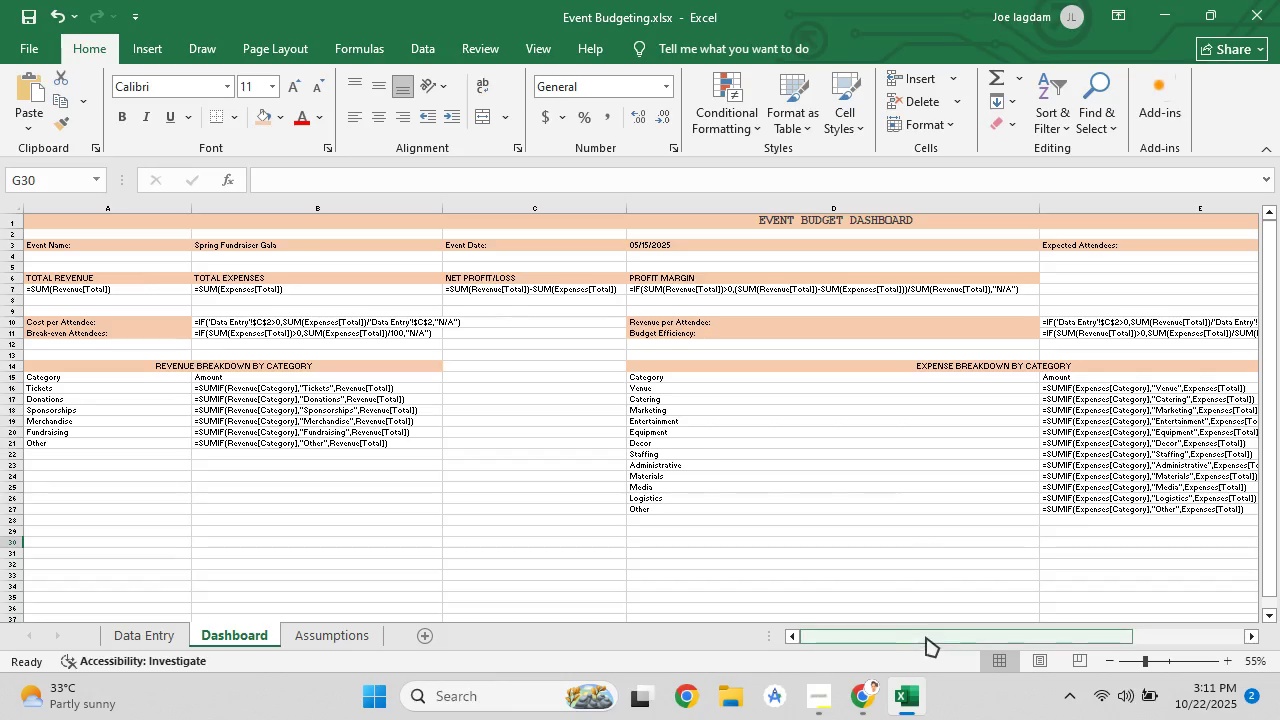 
wait(11.31)
 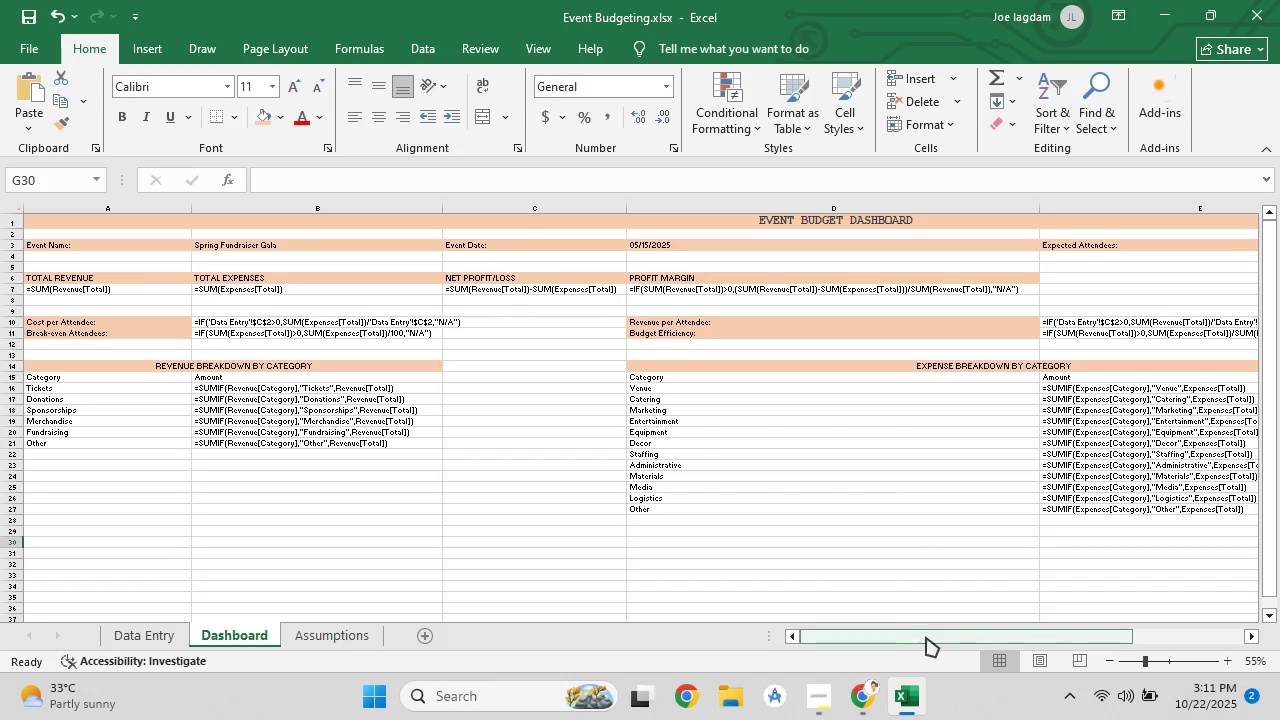 
left_click([845, 719])
 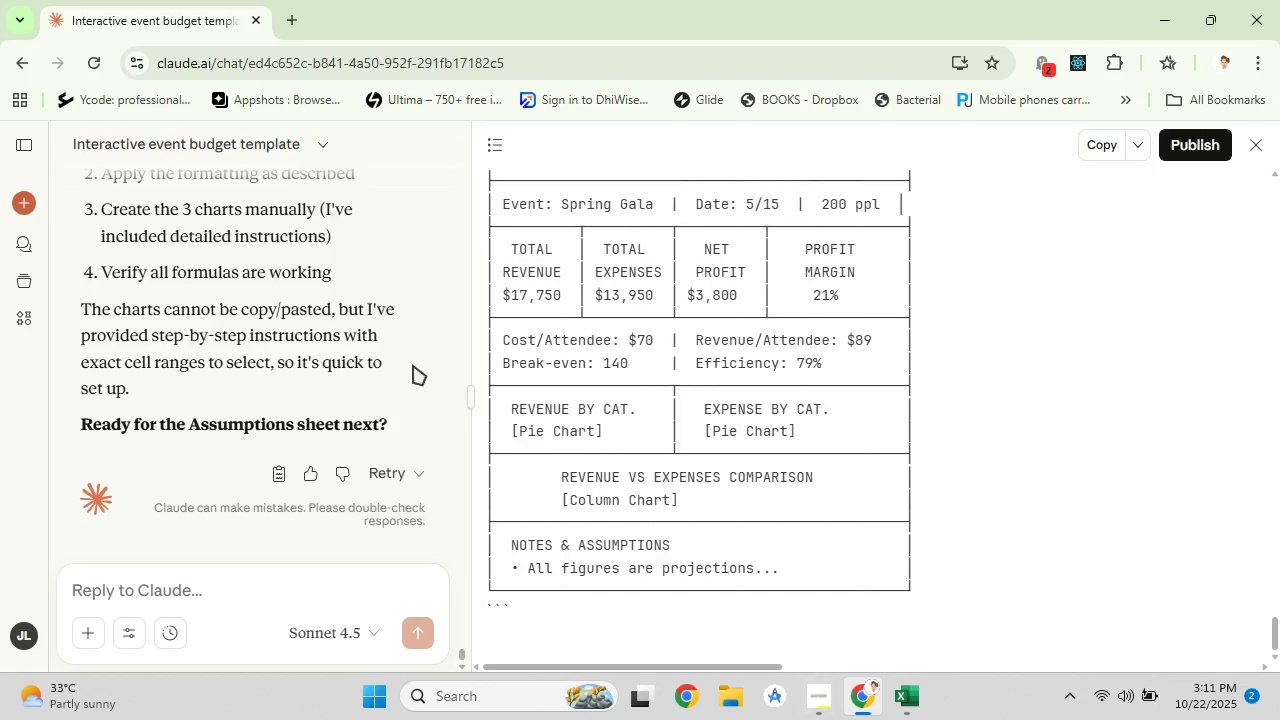 
scroll: coordinate [719, 413], scroll_direction: up, amount: 12.0
 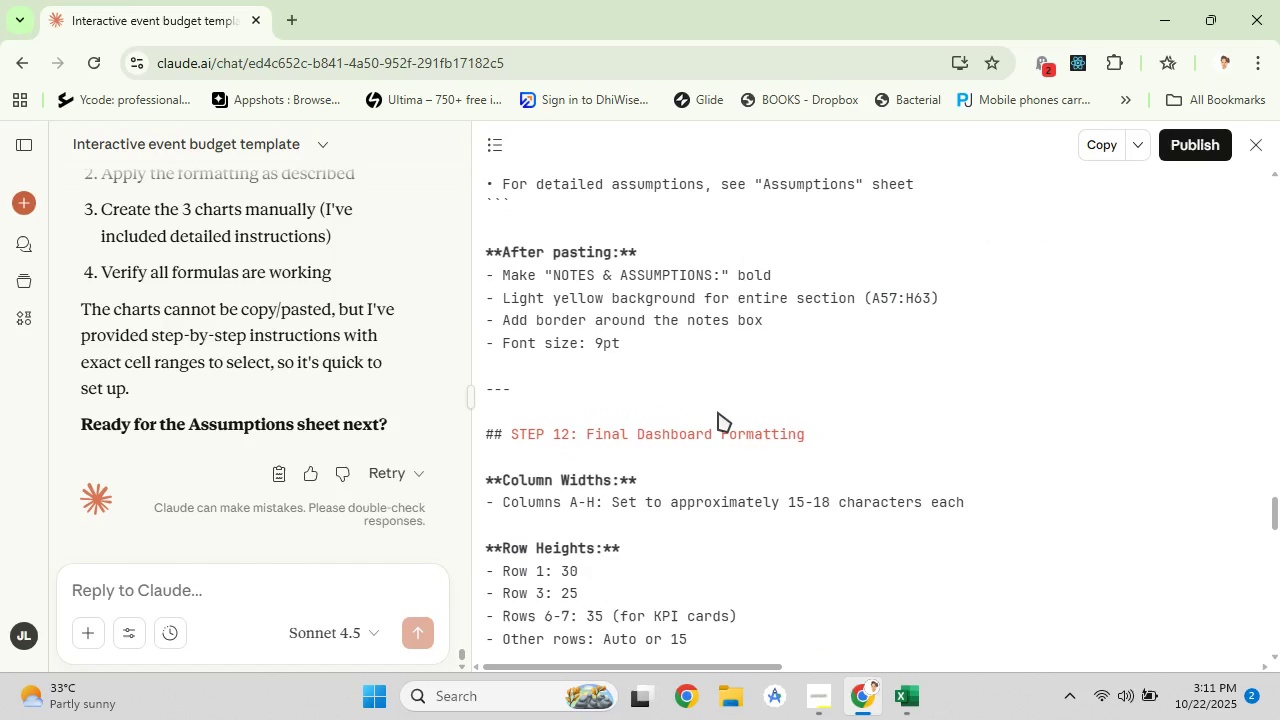 
scroll: coordinate [715, 410], scroll_direction: up, amount: 1.0
 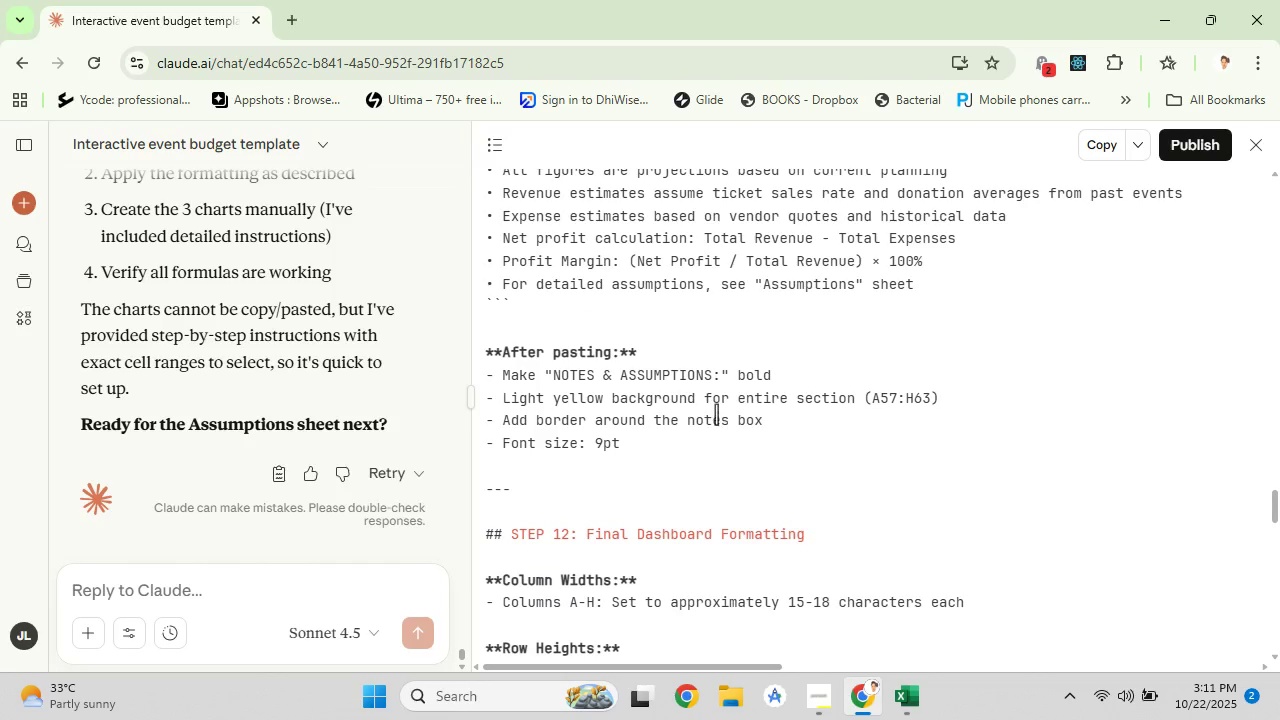 
scroll: coordinate [742, 360], scroll_direction: down, amount: 3.0
 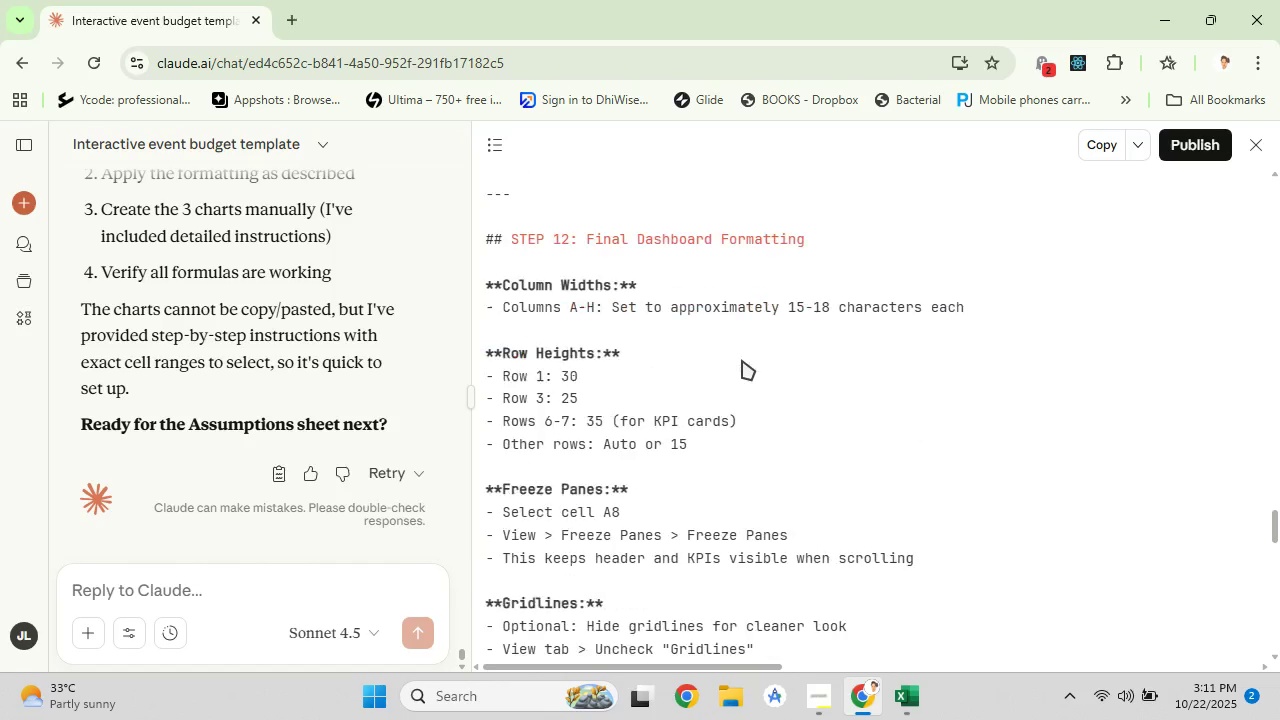 
scroll: coordinate [742, 360], scroll_direction: up, amount: 2.0
 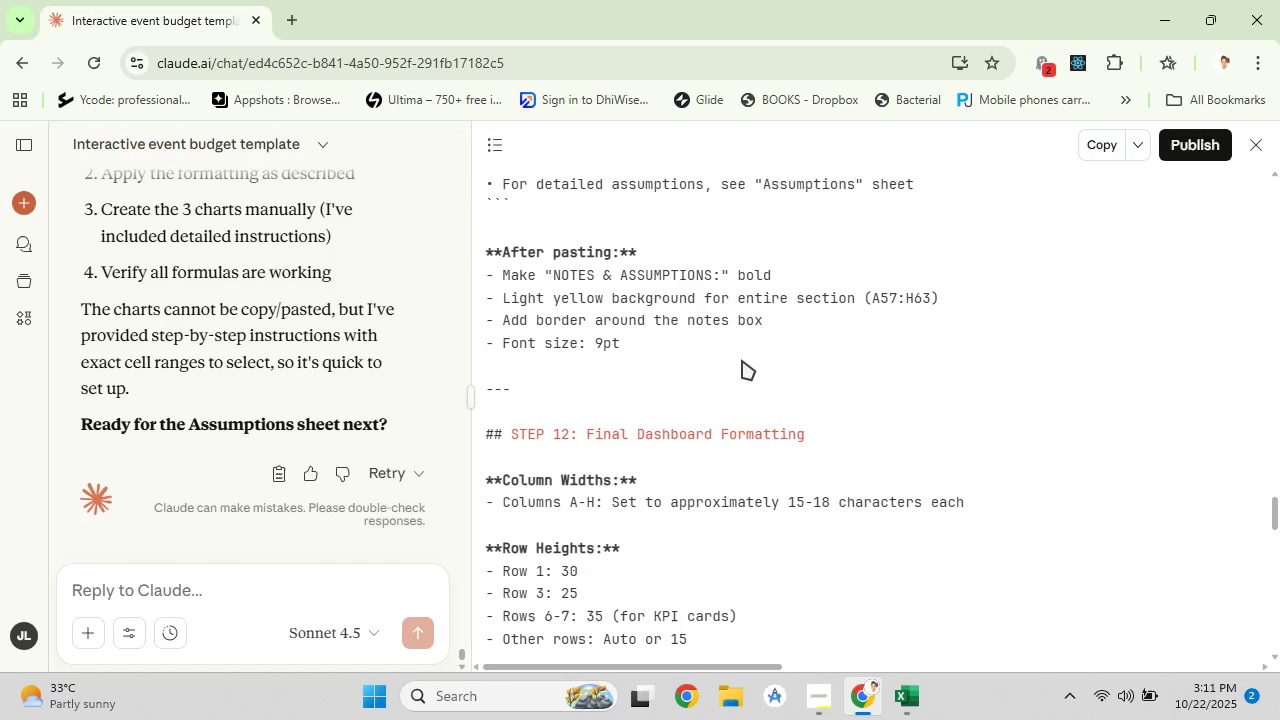 
wait(5.71)
 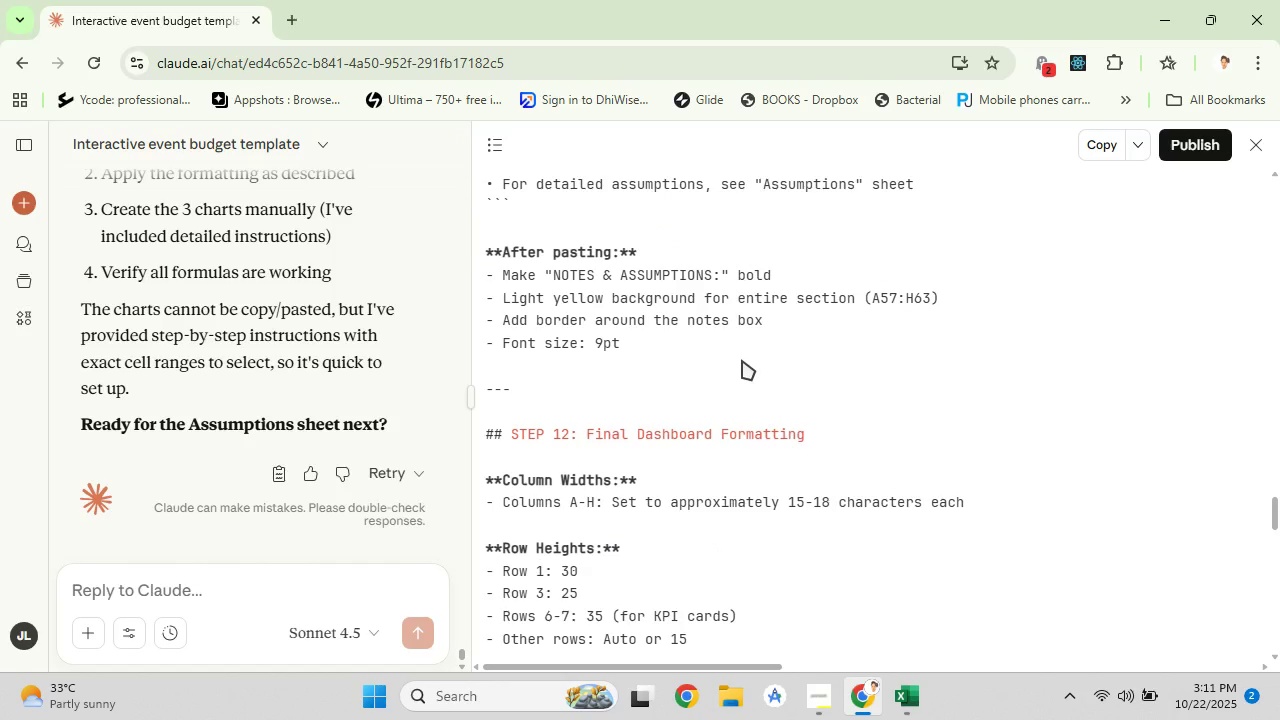 
scroll: coordinate [742, 360], scroll_direction: down, amount: 3.0
 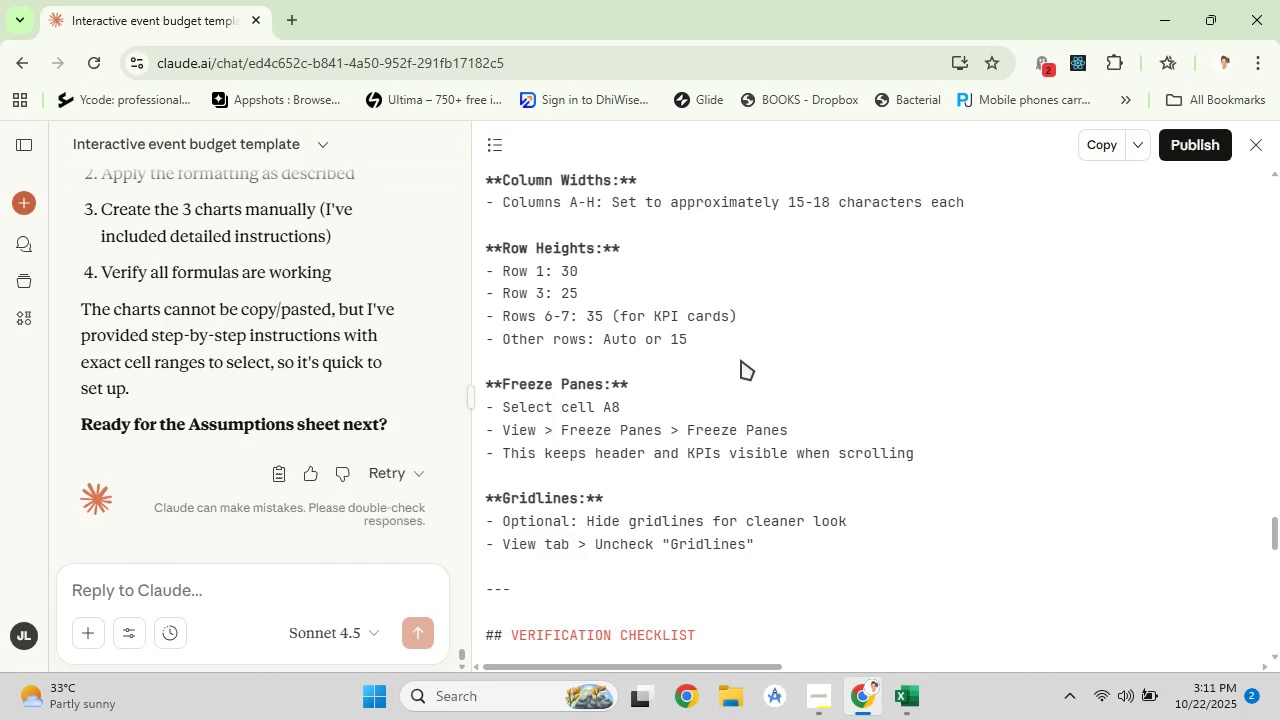 
scroll: coordinate [741, 360], scroll_direction: up, amount: 5.0
 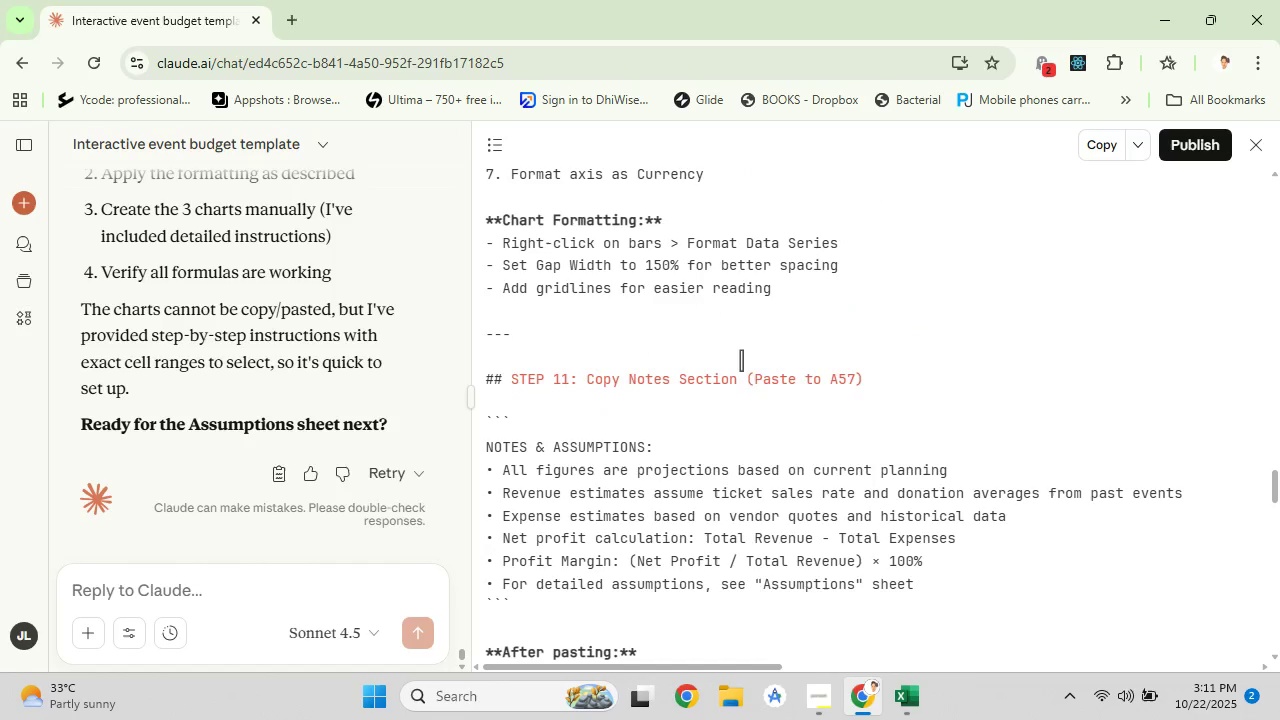 
scroll: coordinate [741, 360], scroll_direction: down, amount: 2.0
 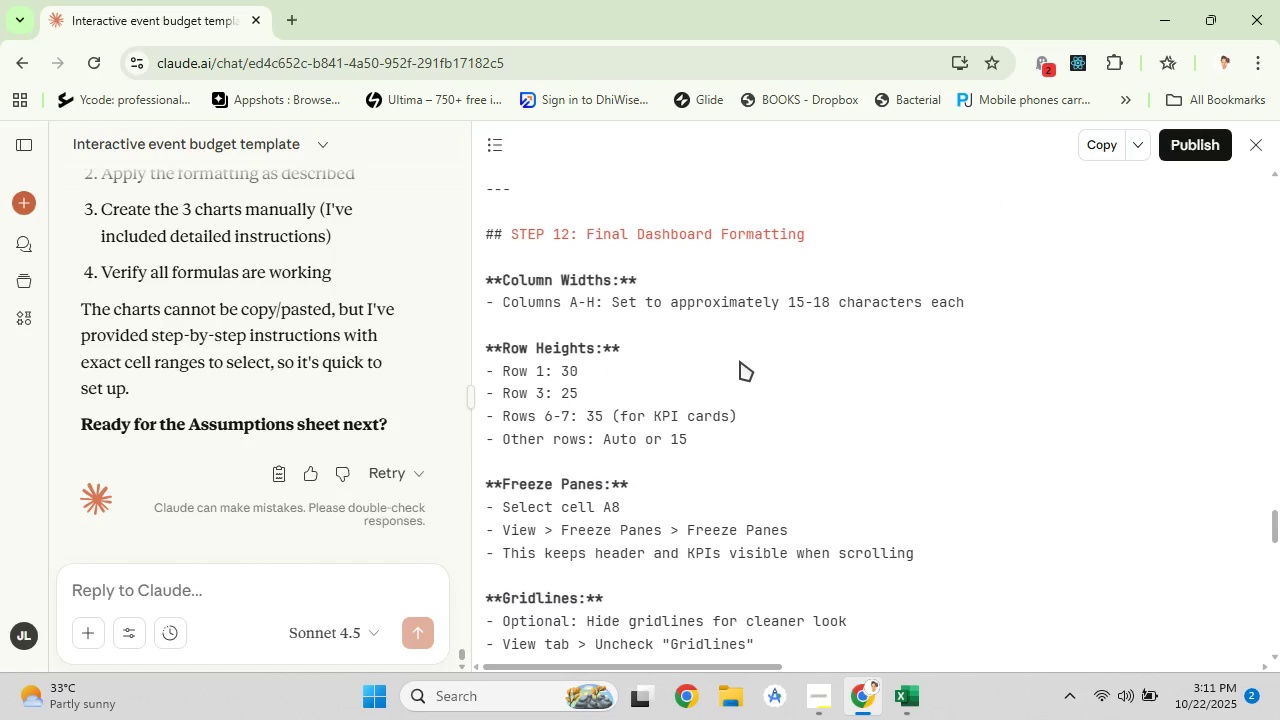 
scroll: coordinate [740, 361], scroll_direction: up, amount: 3.0
 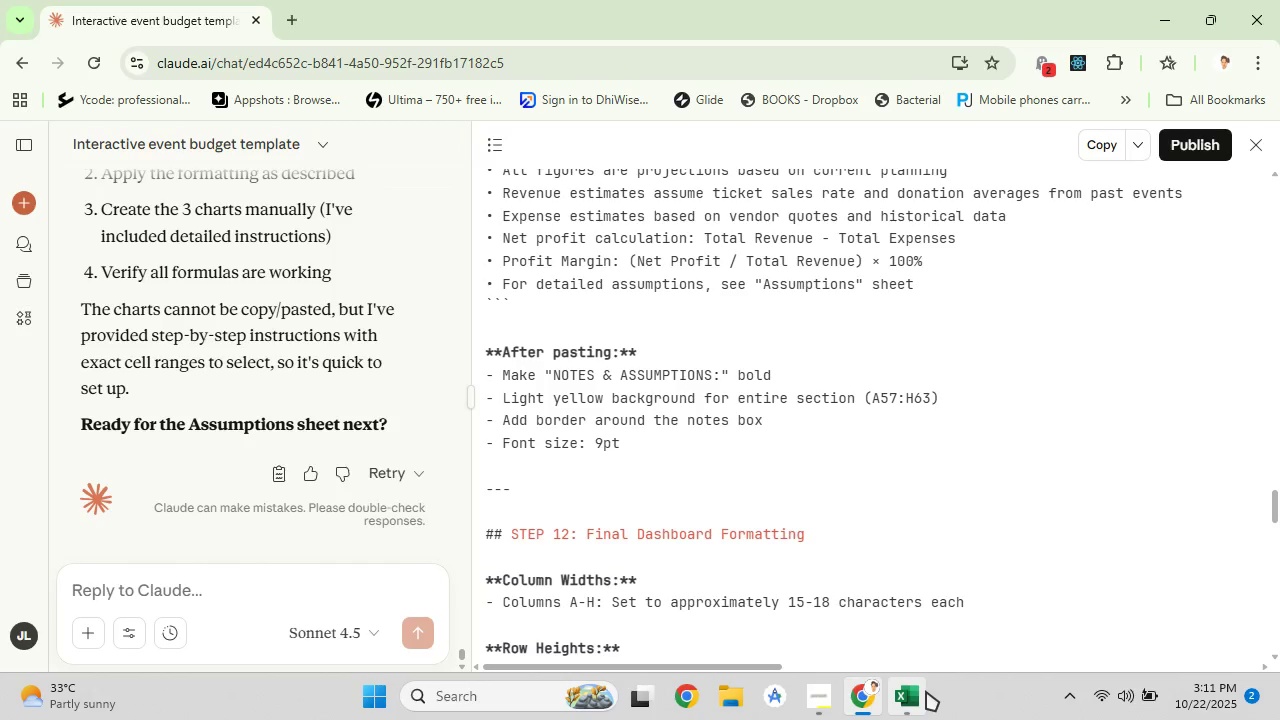 
left_click([825, 704])